 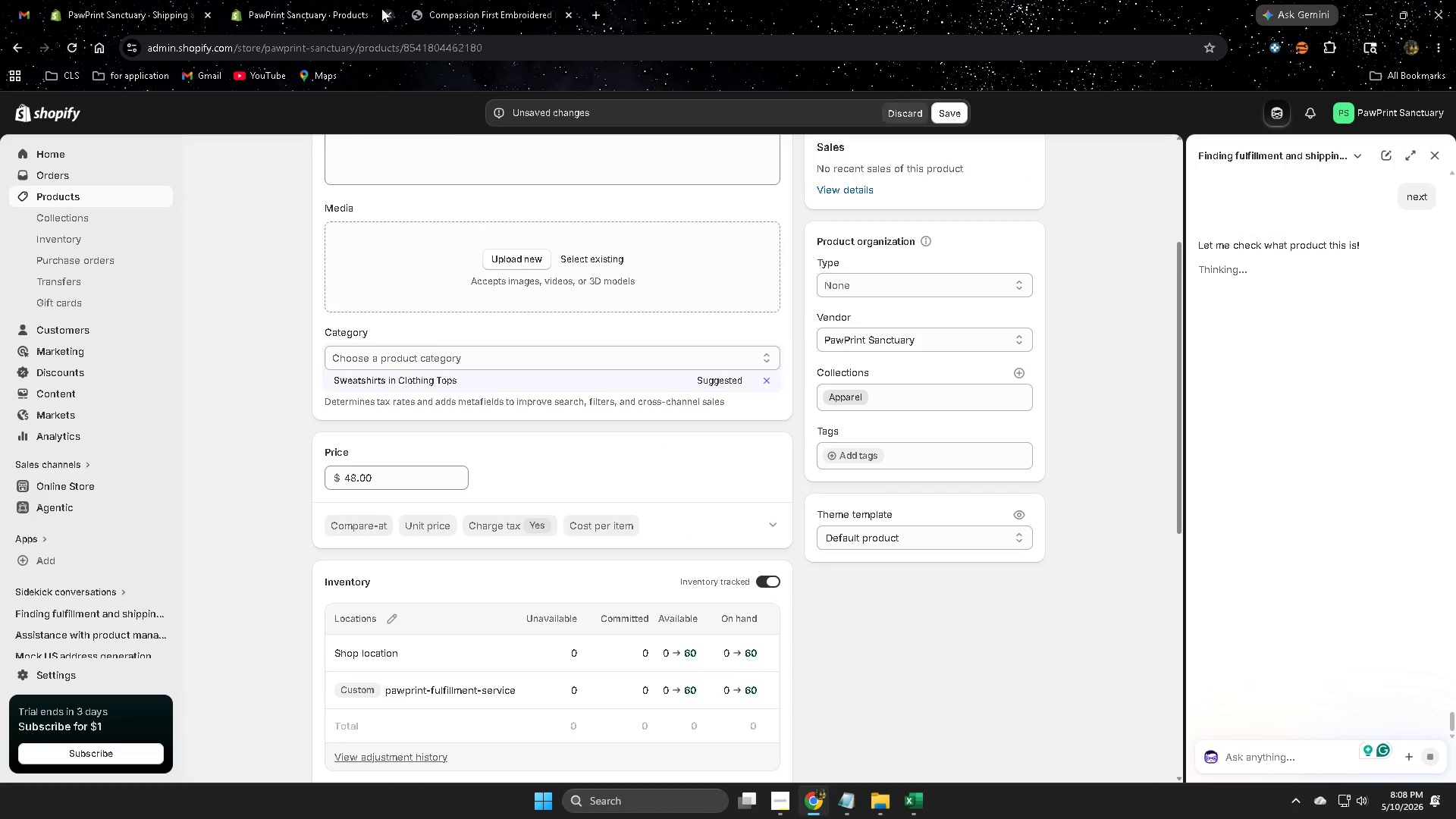 
left_click([485, 0])
 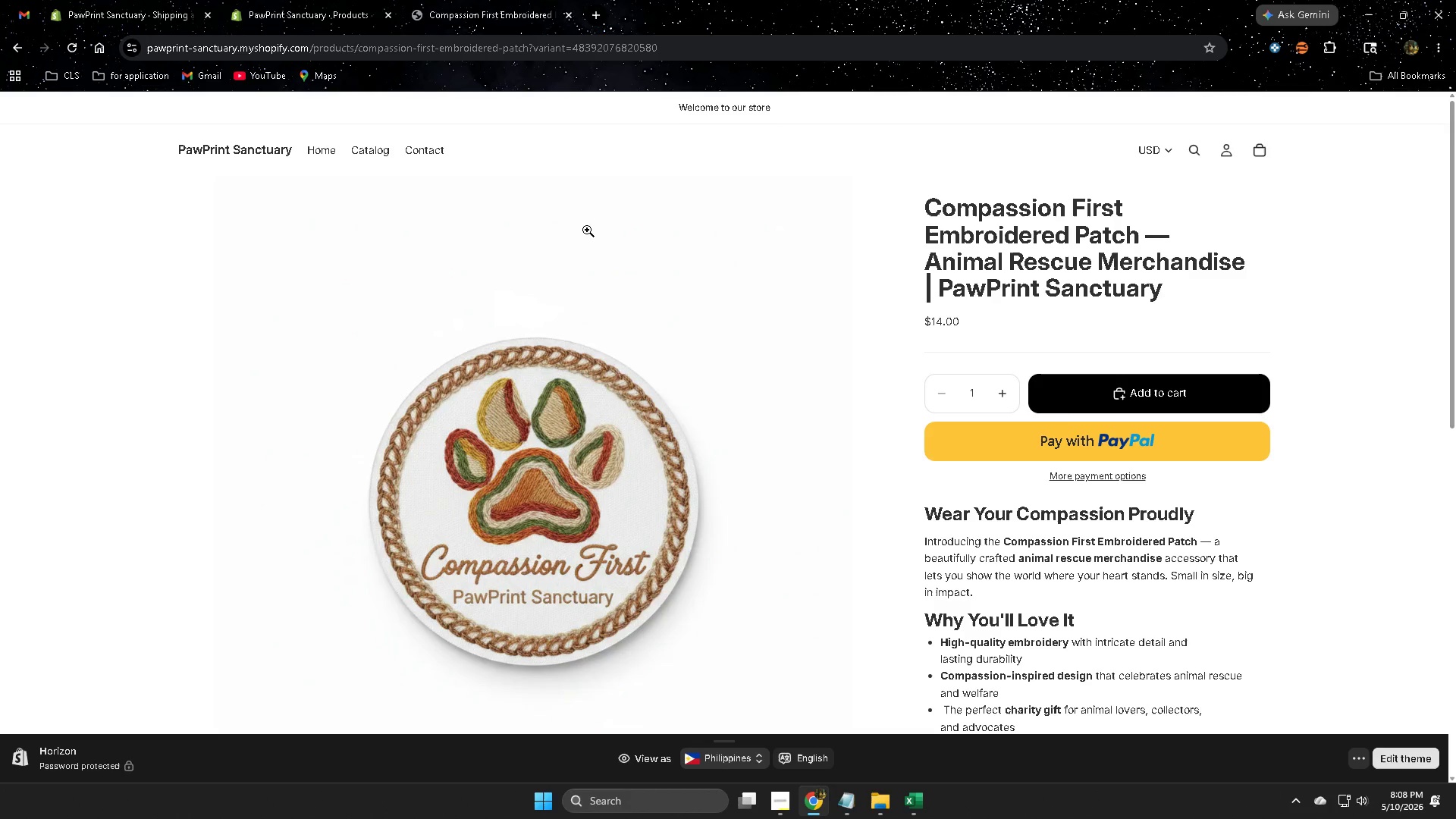 
scroll: coordinate [470, 603], scroll_direction: down, amount: 1.0
 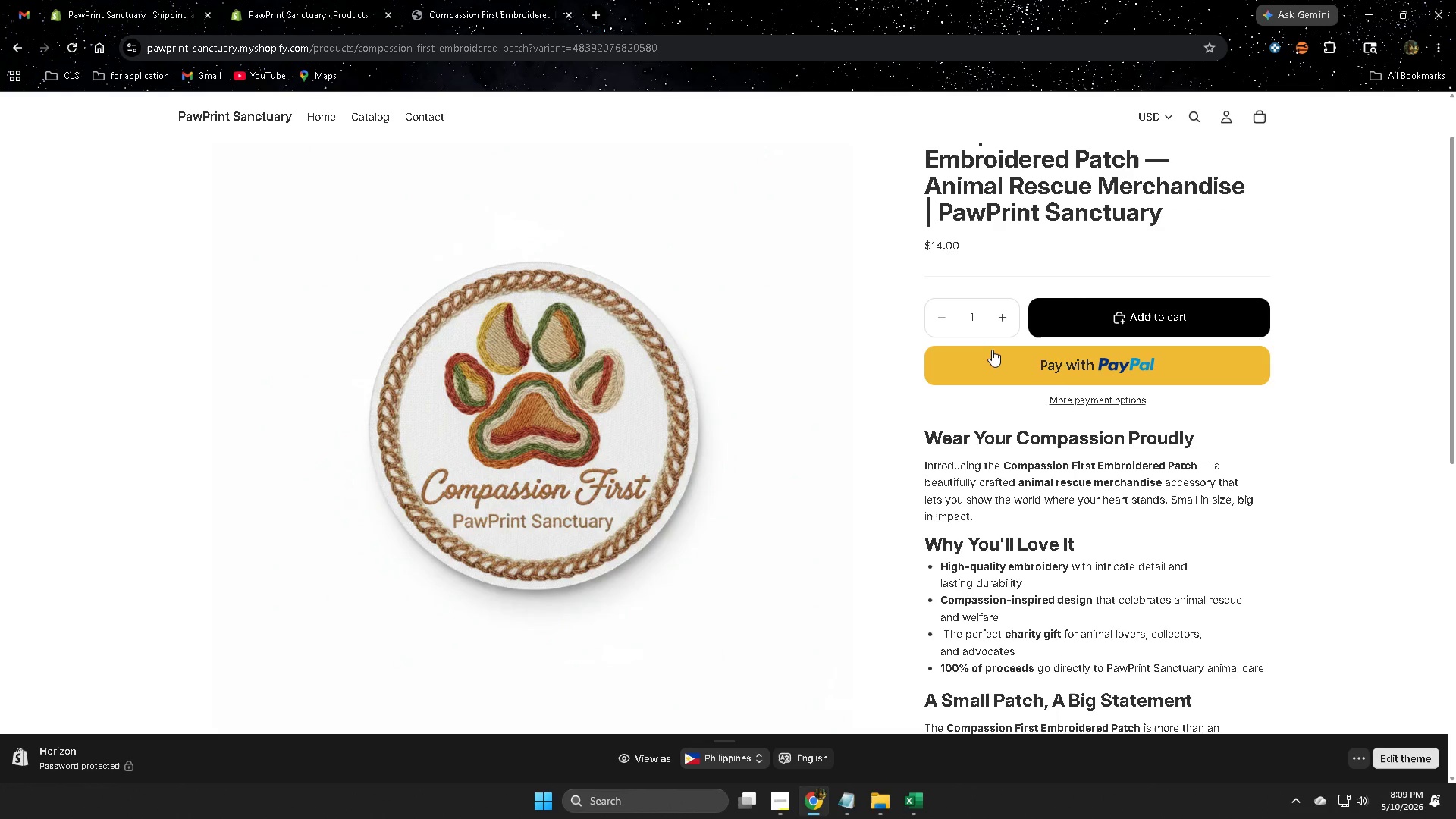 
wait(58.06)
 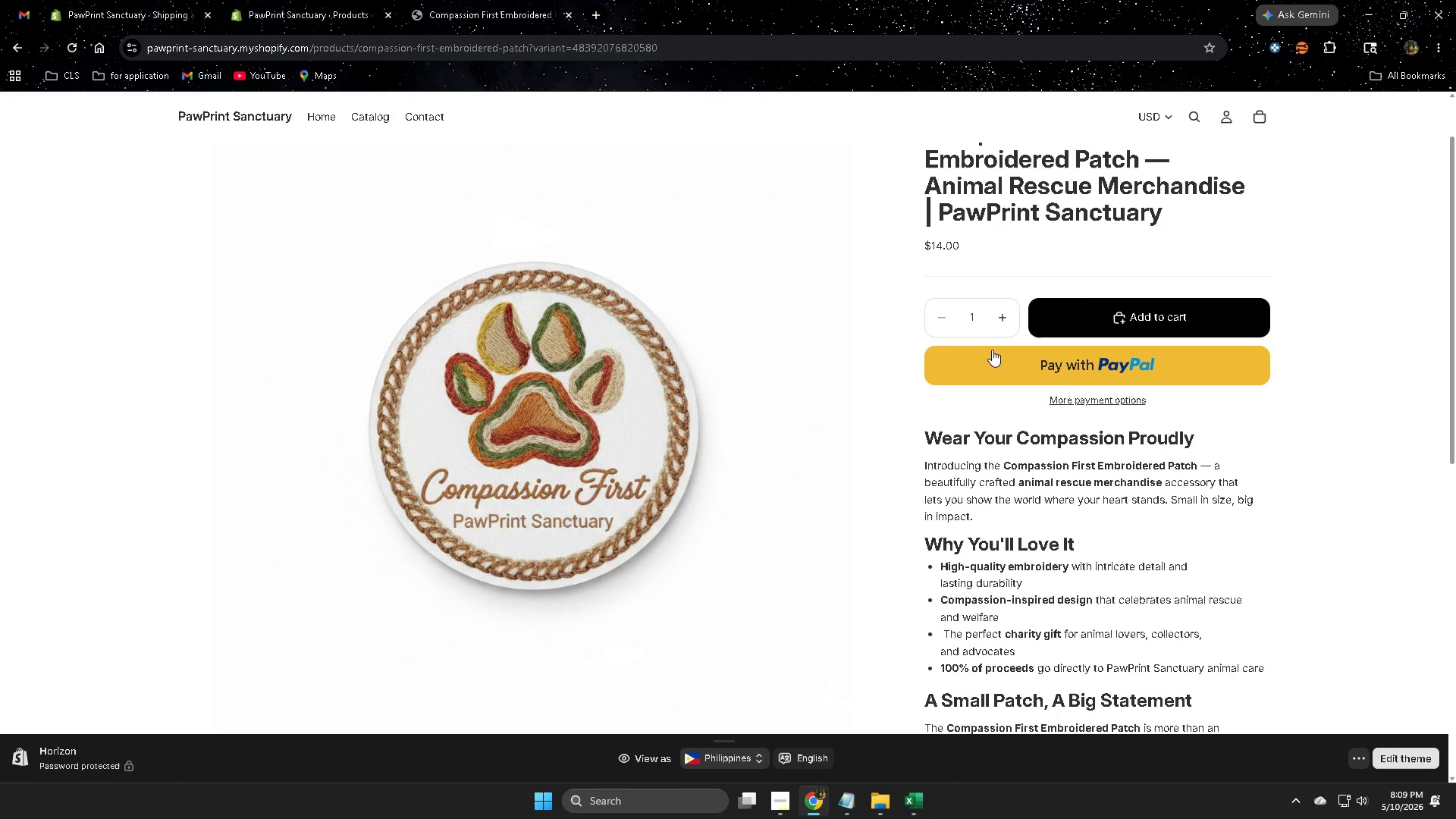 
left_click([328, 0])
 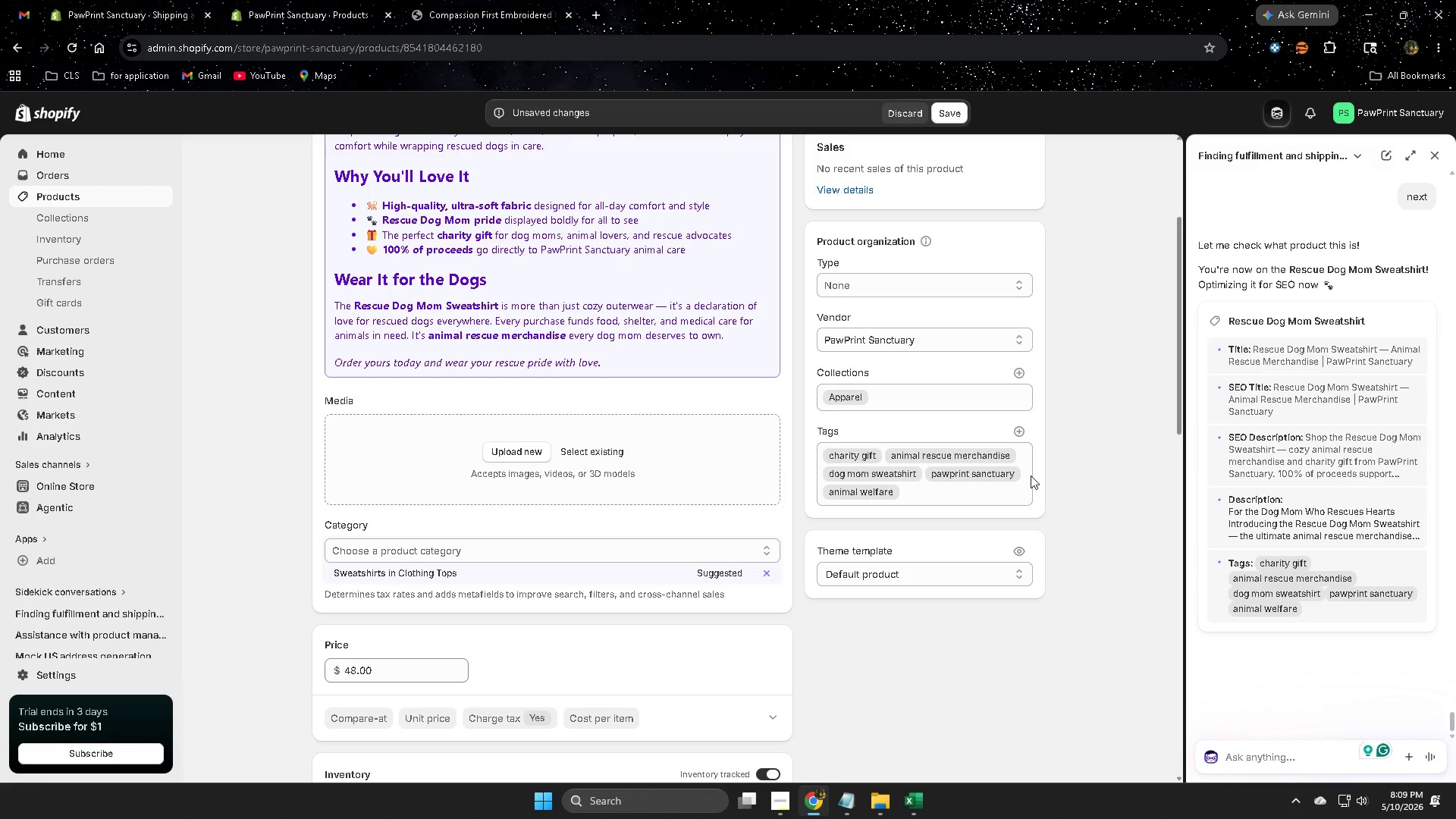 
left_click([1242, 761])
 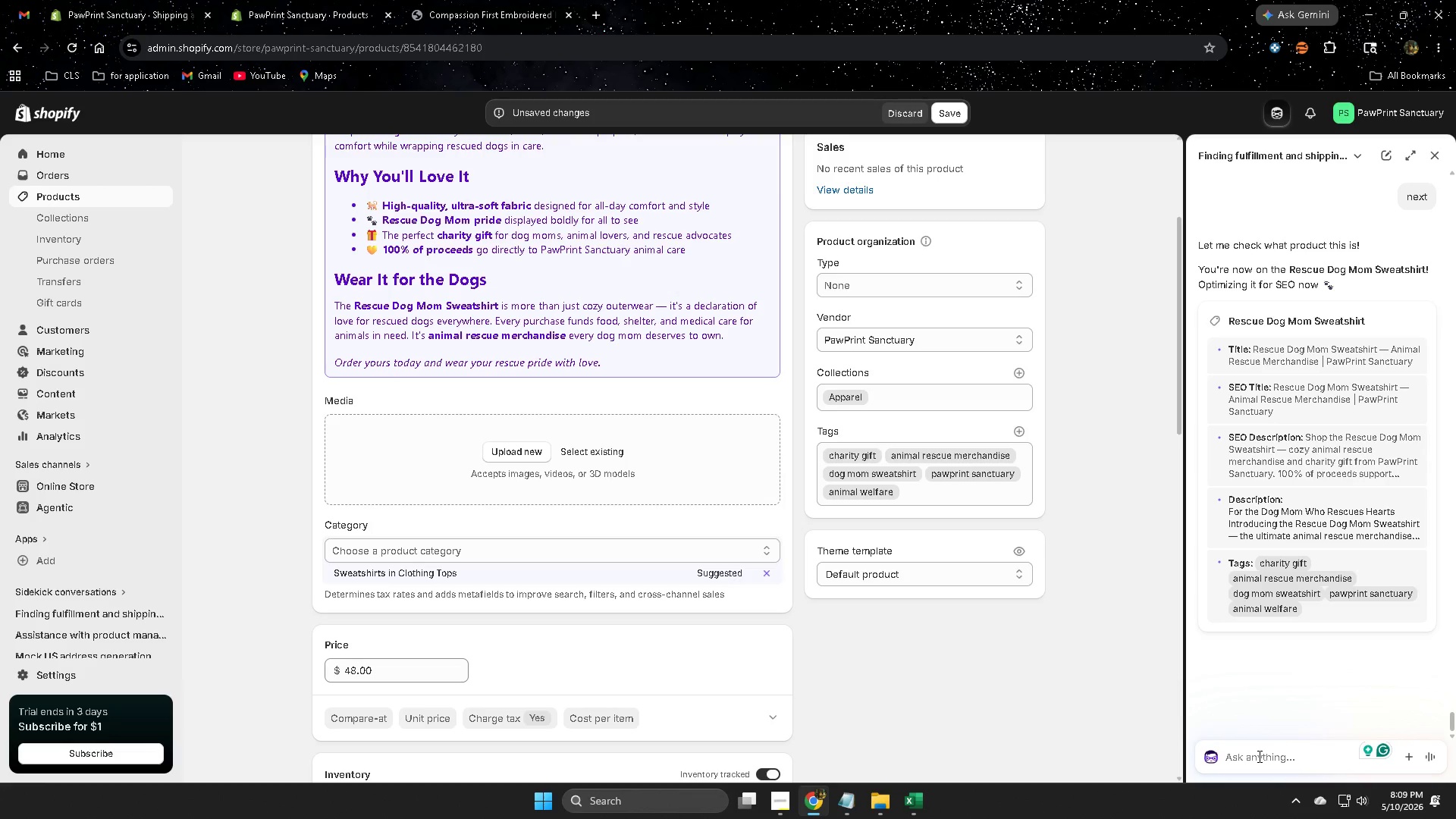 
type(image alt text)
 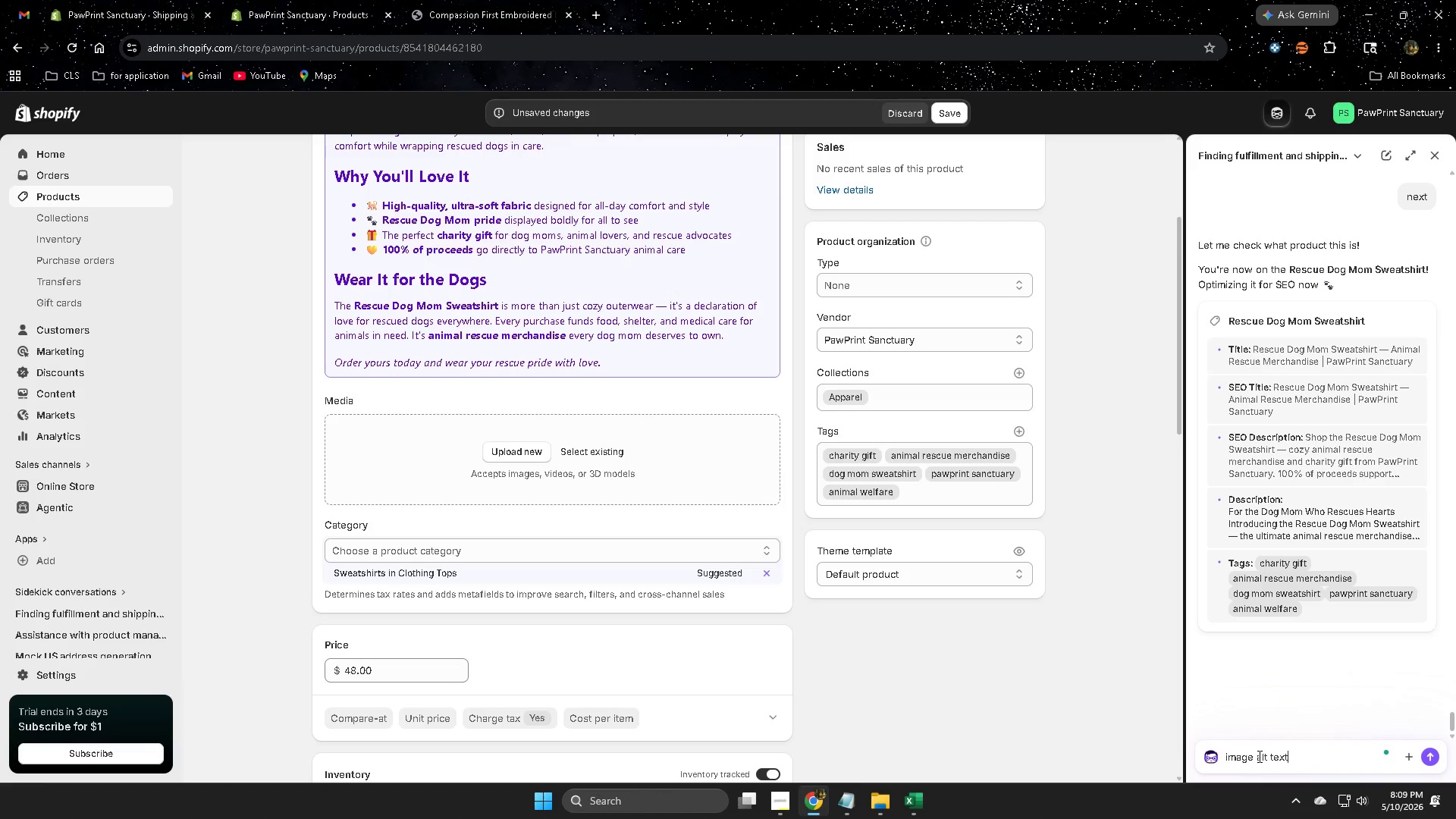 
key(Enter)
 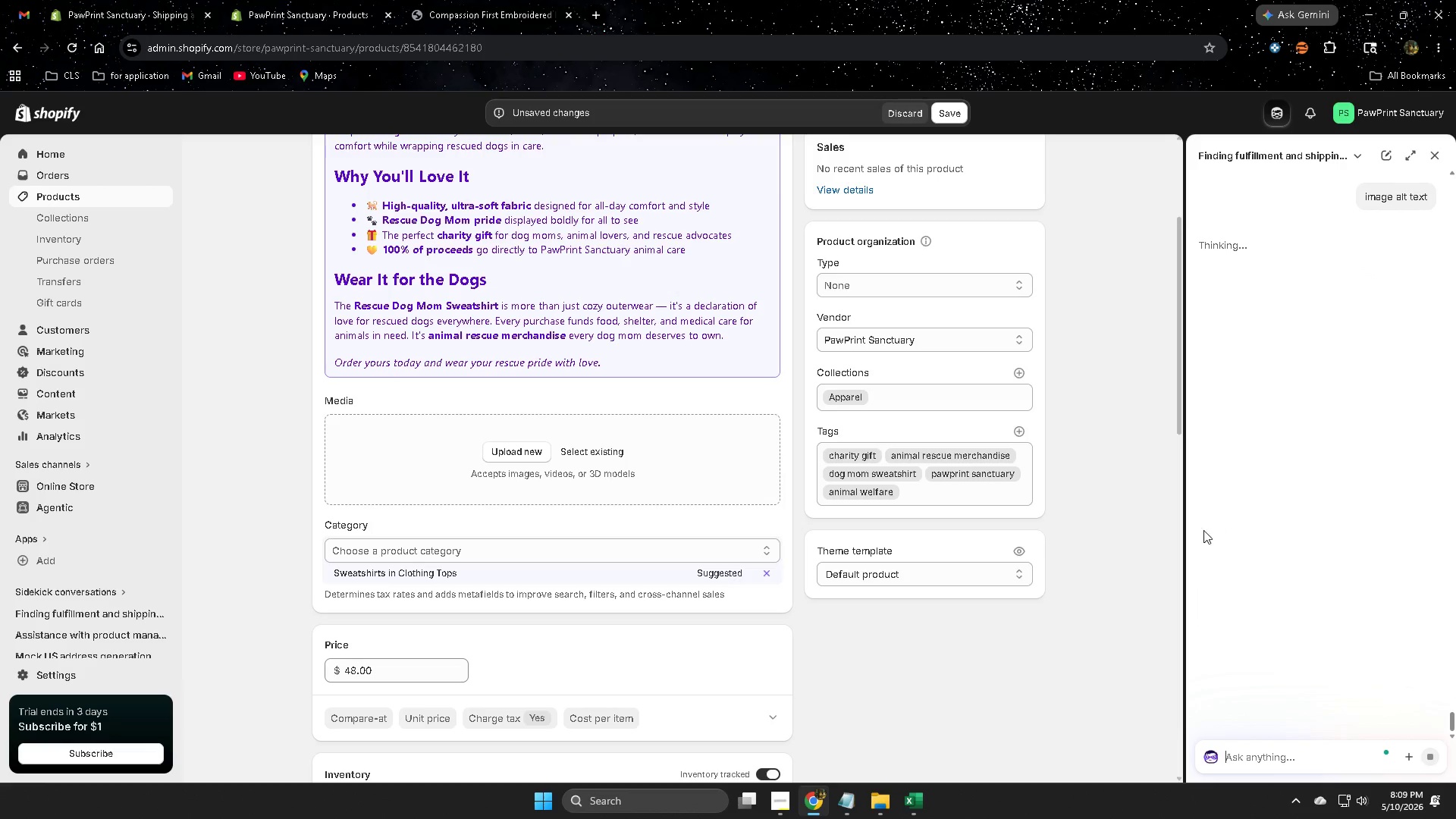 
scroll: coordinate [840, 470], scroll_direction: up, amount: 2.0
 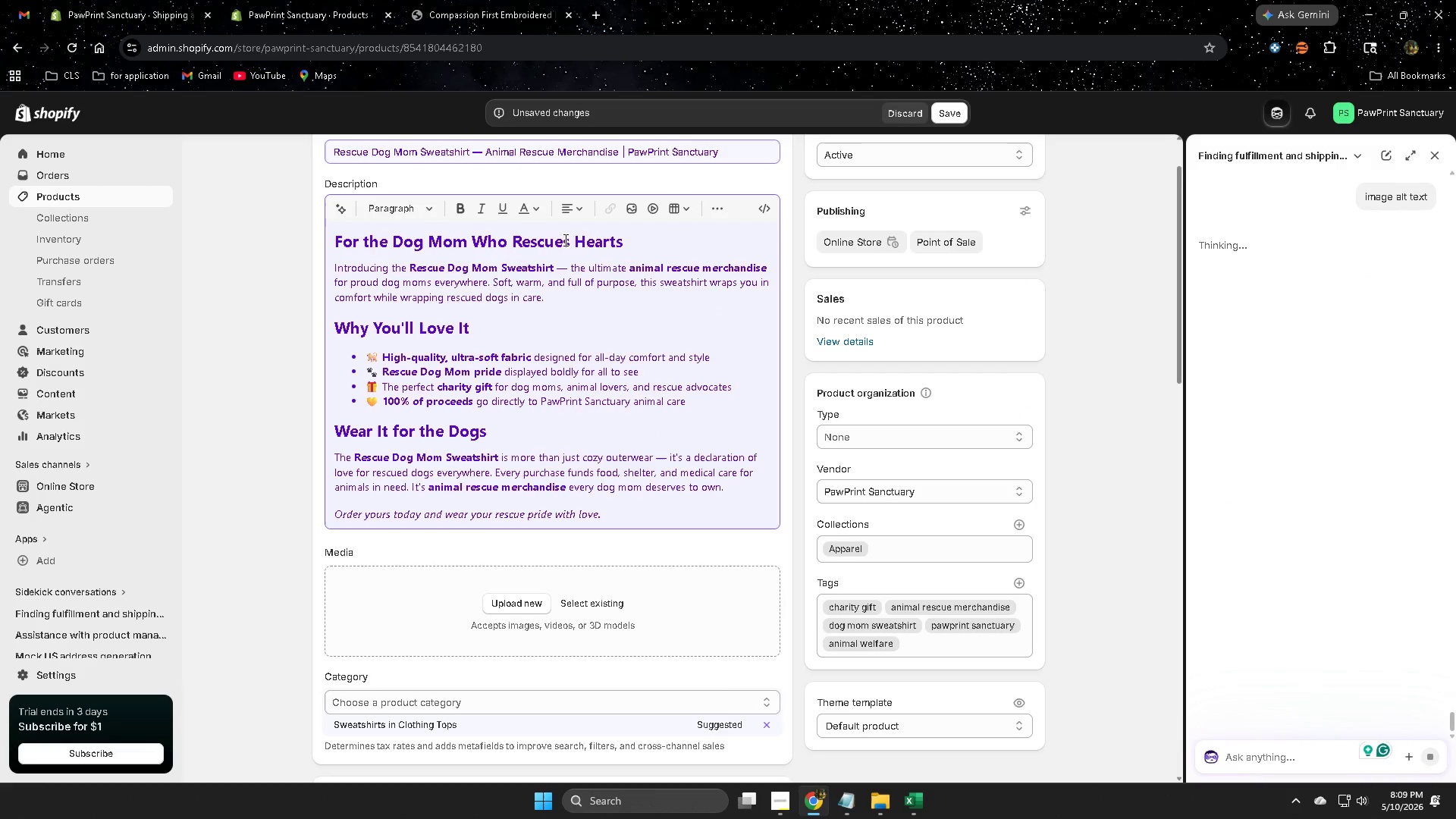 
left_click([584, 240])
 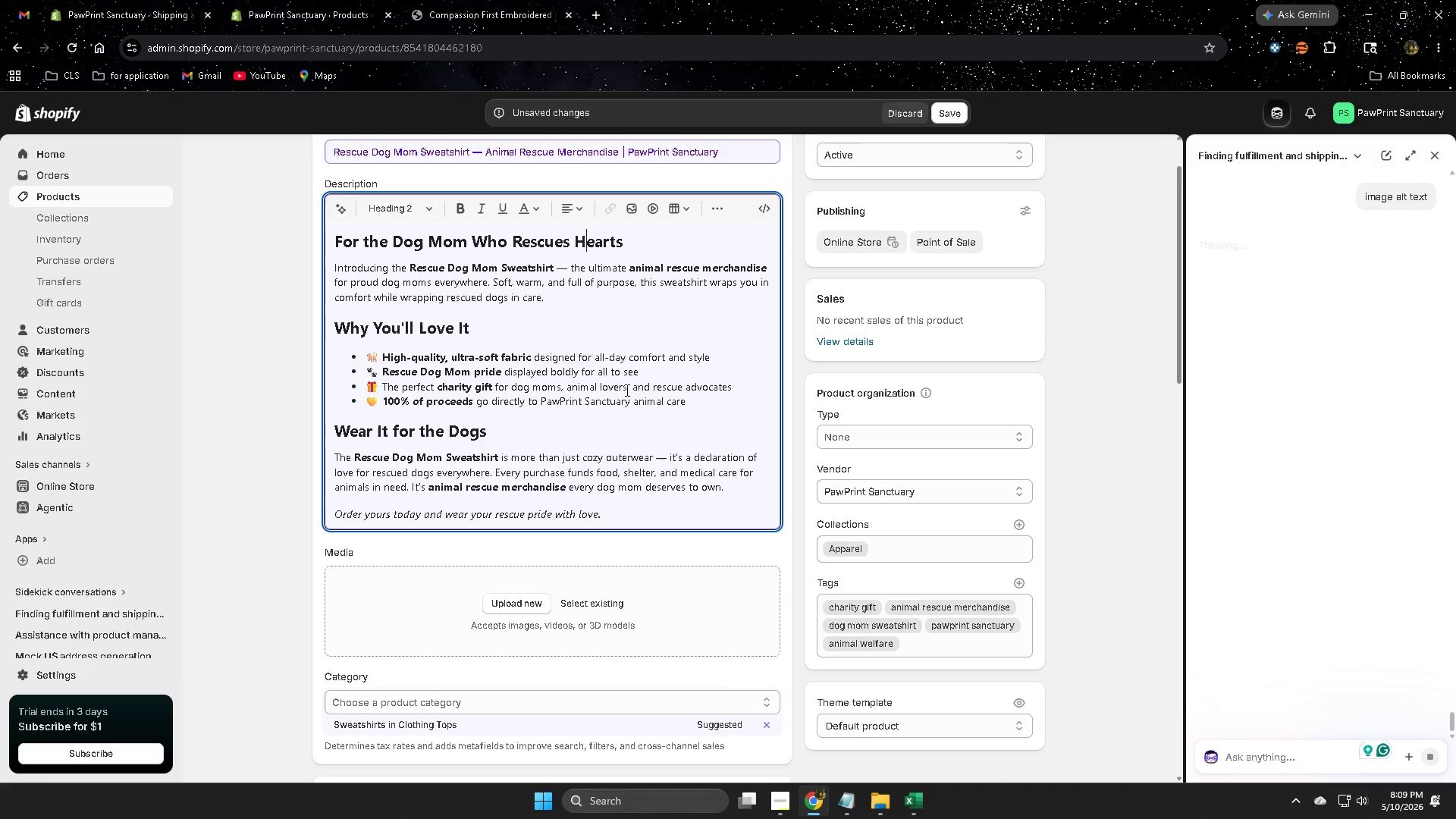 
scroll: coordinate [615, 366], scroll_direction: up, amount: 1.0
 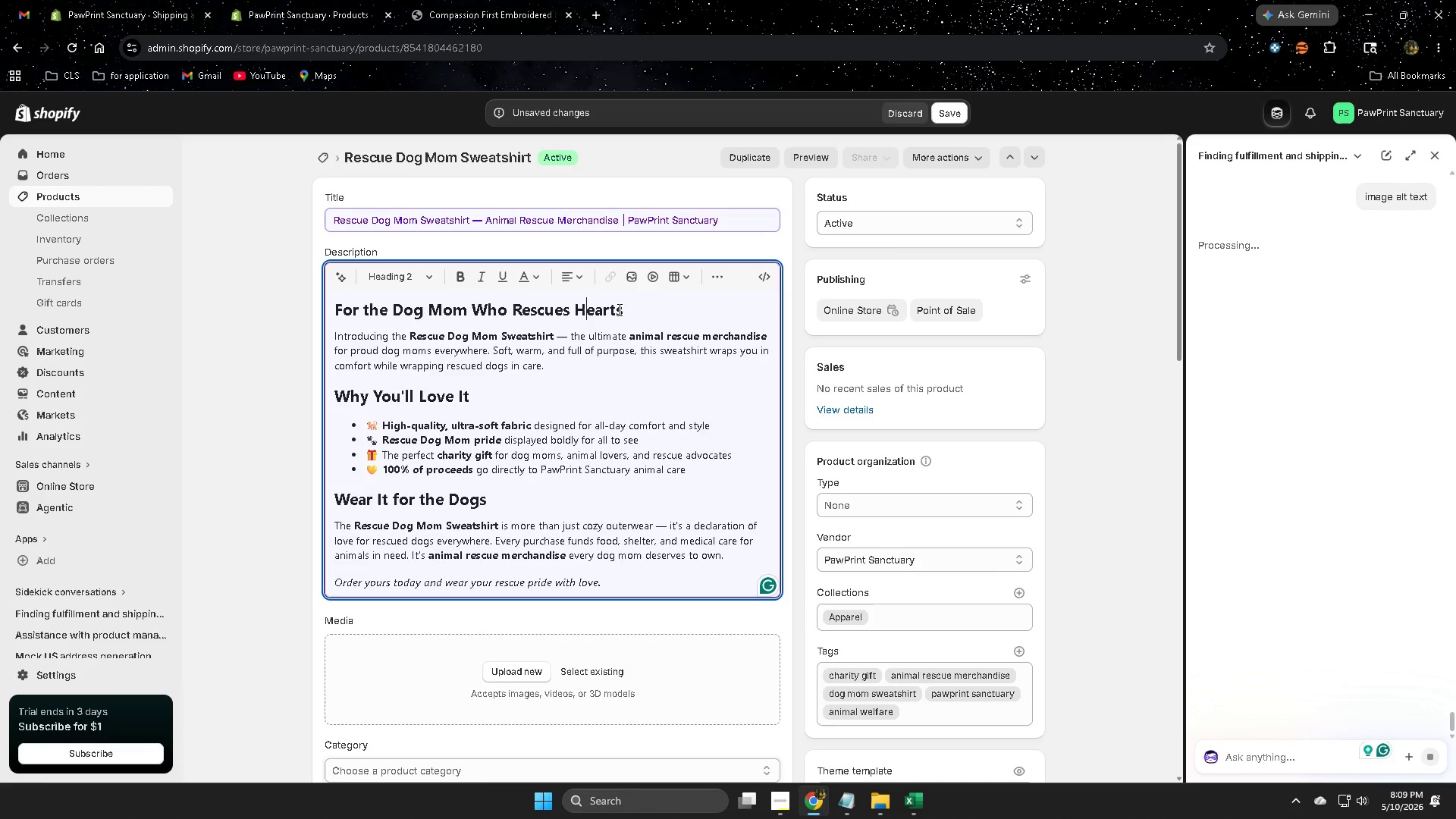 
left_click([634, 312])
 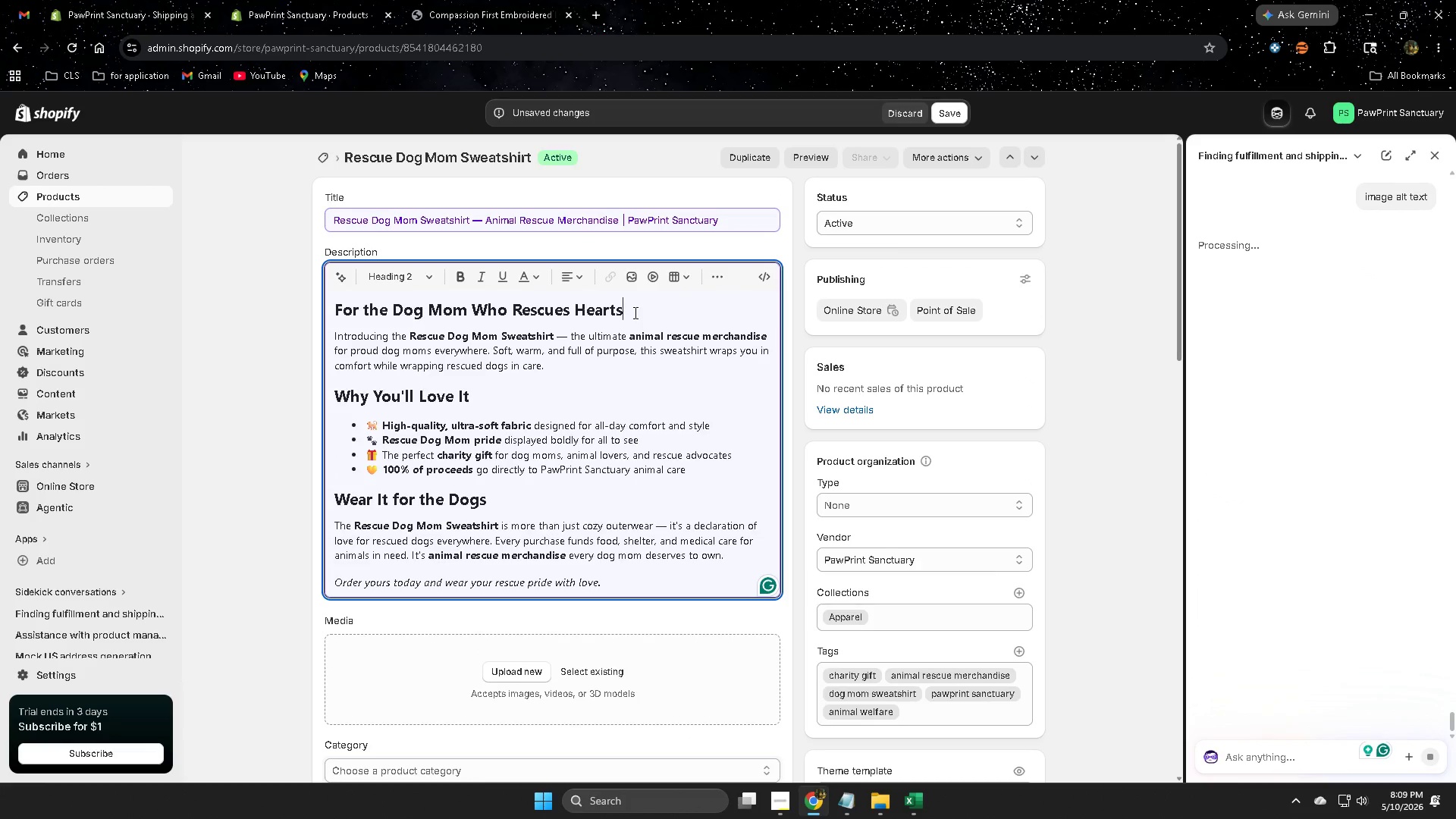 
left_click_drag(start_coordinate=[634, 312], to_coordinate=[337, 297])
 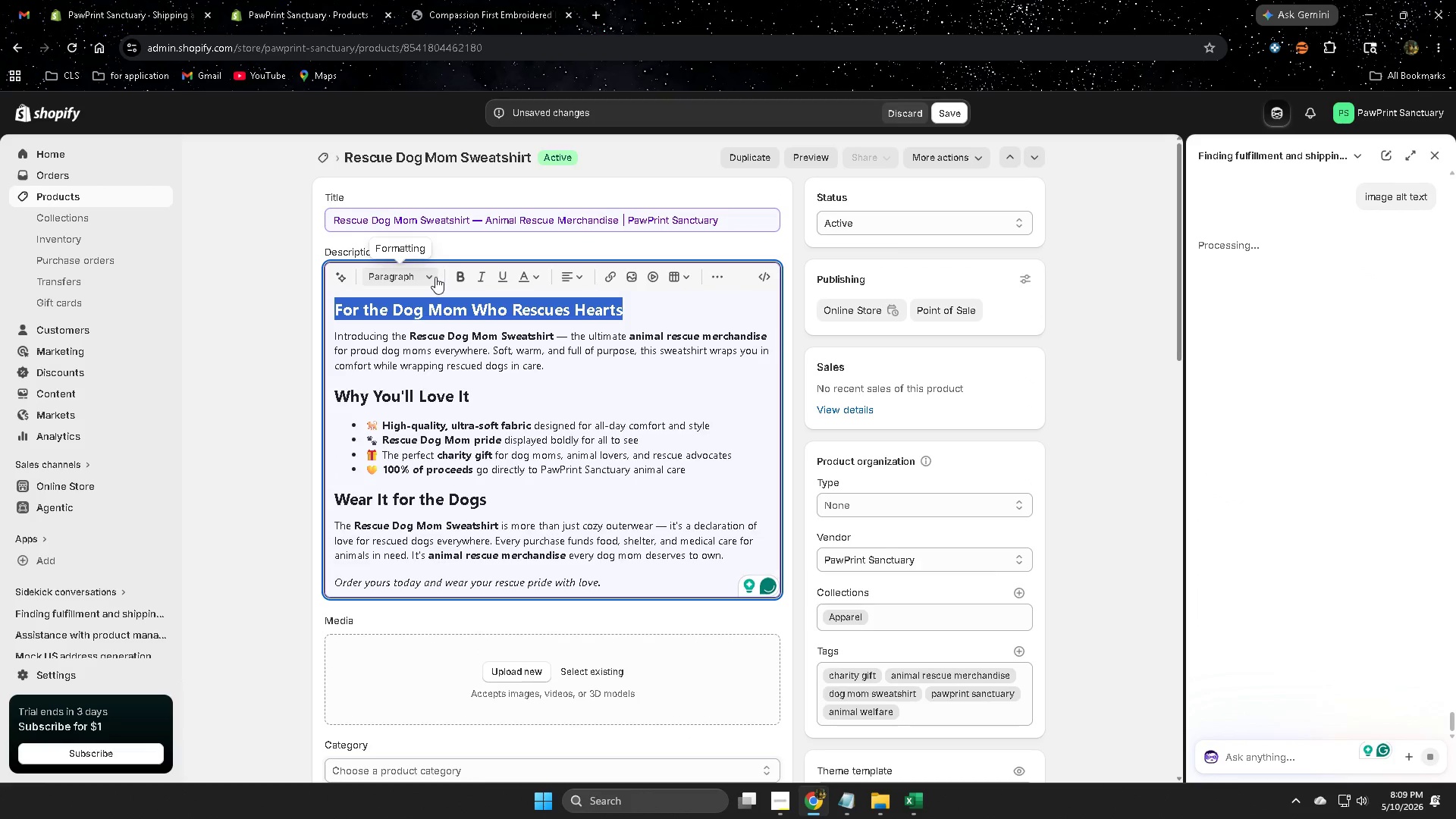 
left_click([435, 275])
 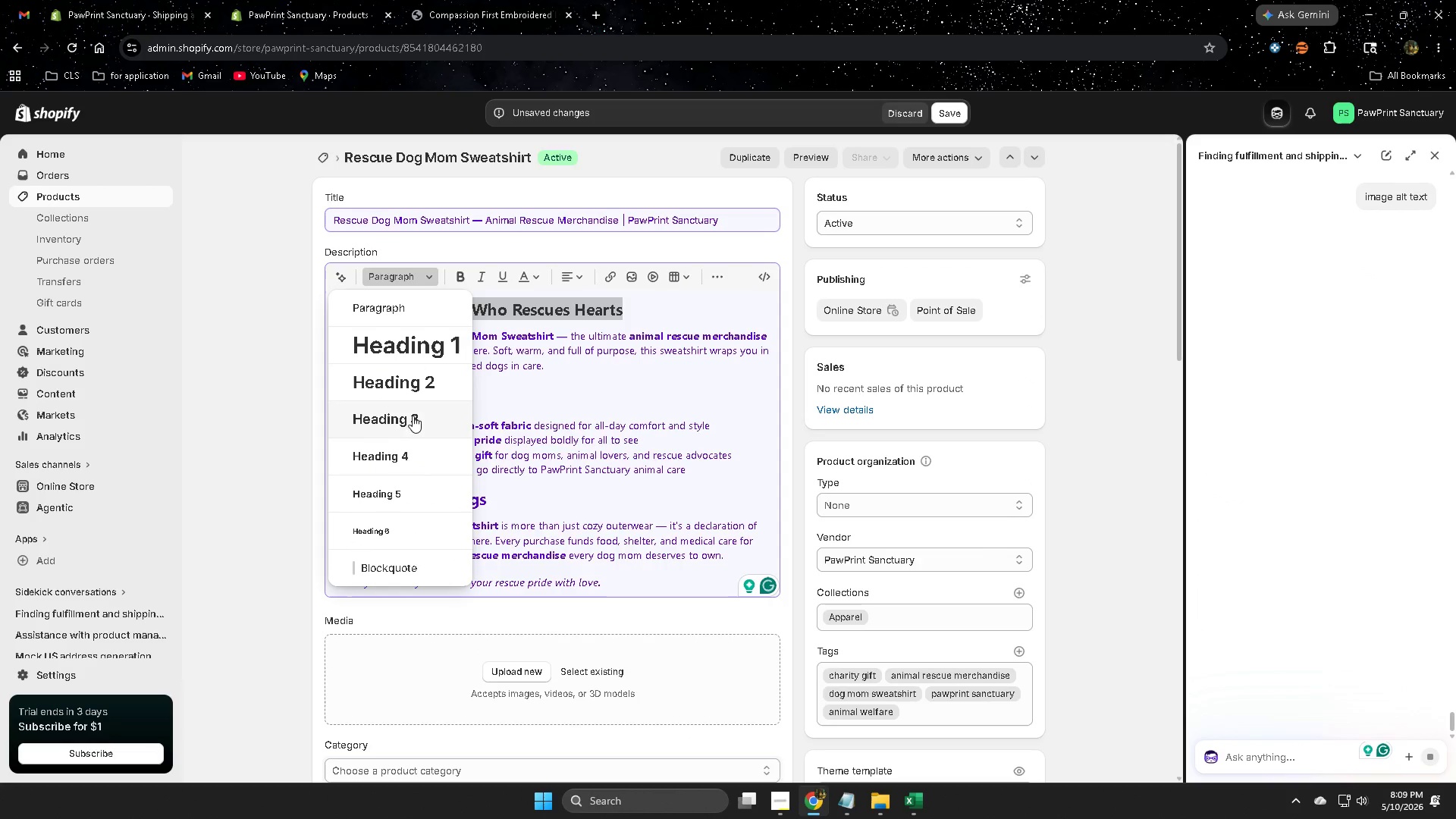 
left_click([395, 450])
 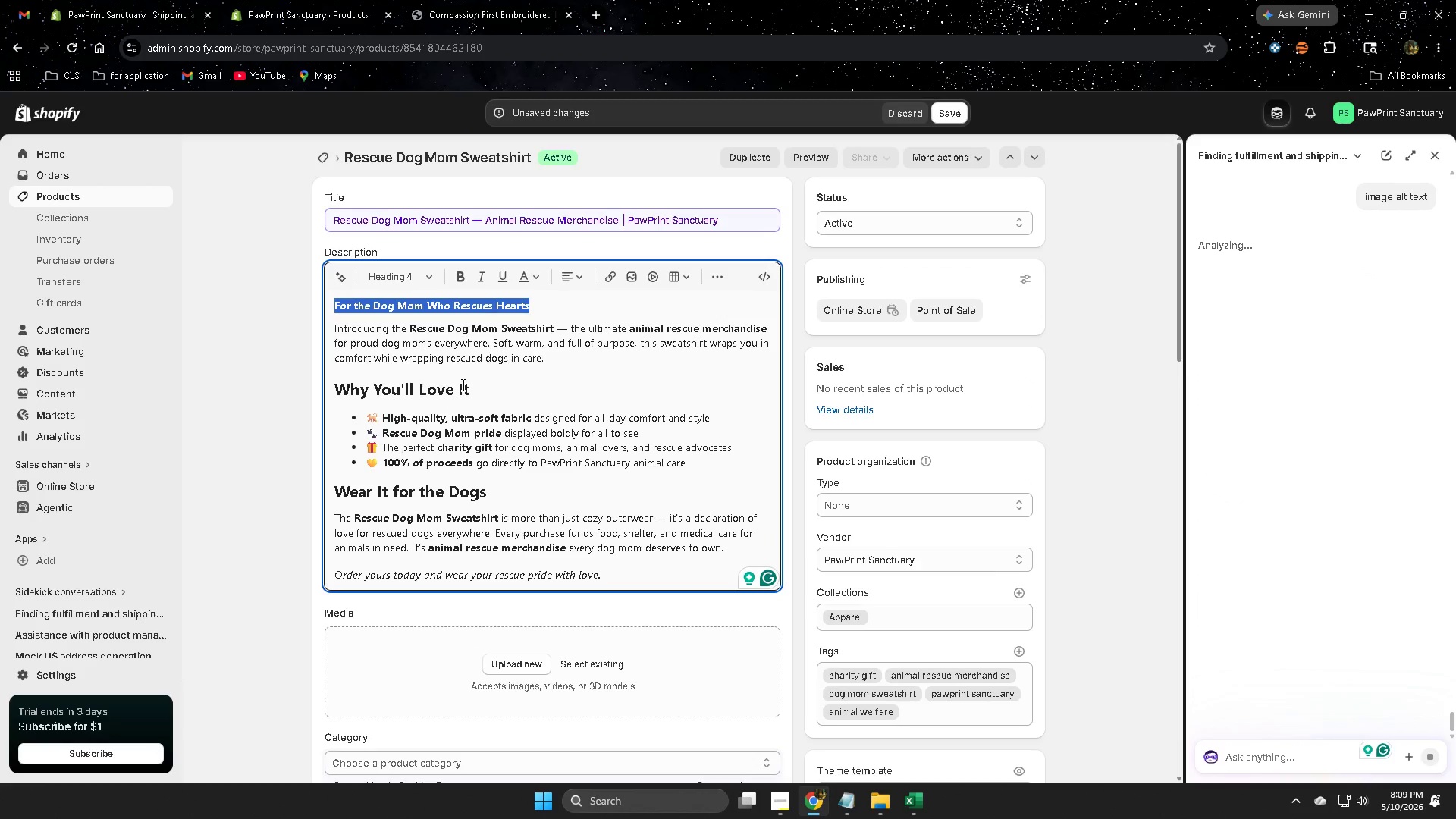 
left_click_drag(start_coordinate=[473, 384], to_coordinate=[335, 379])
 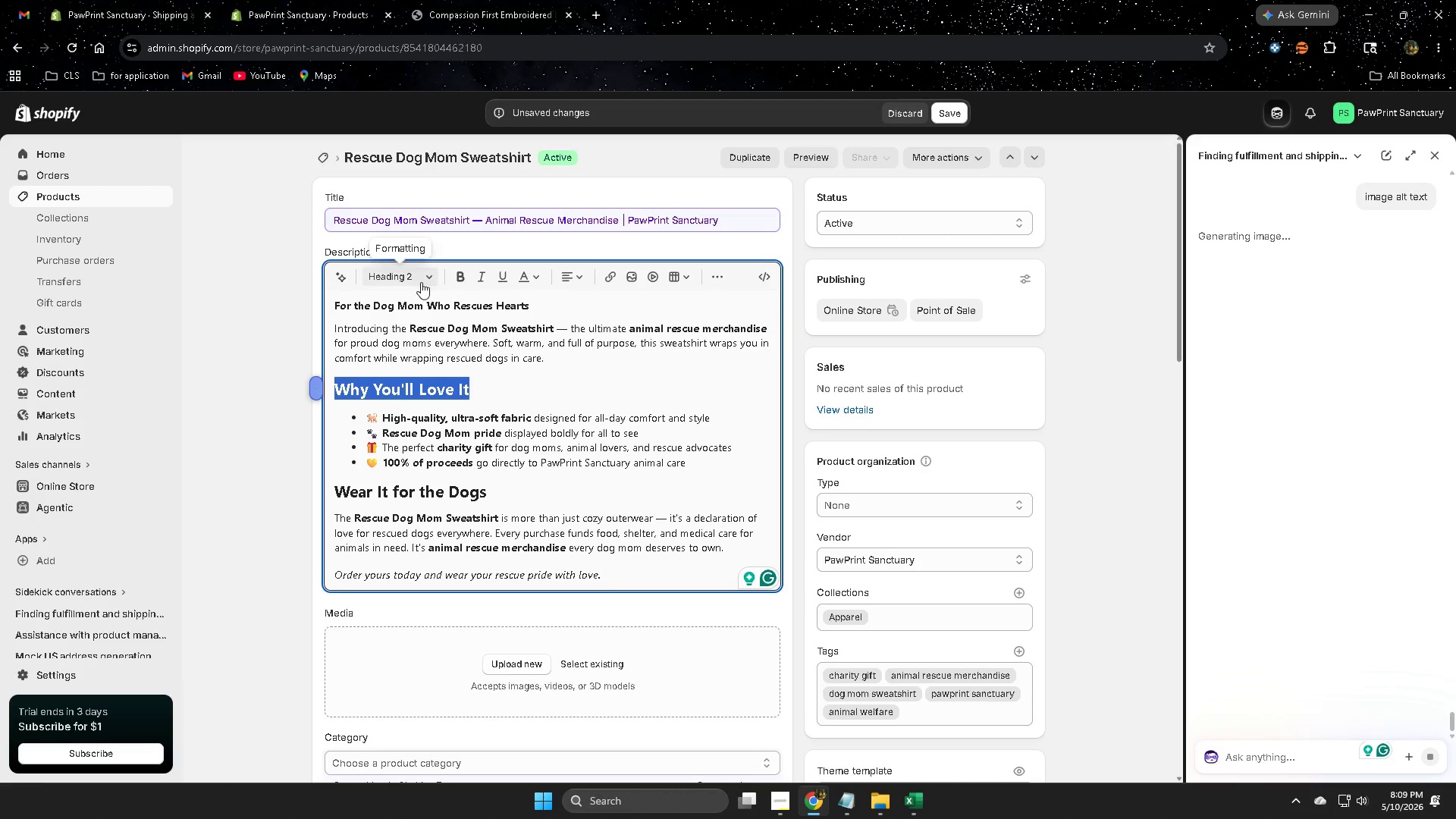 
left_click([425, 277])
 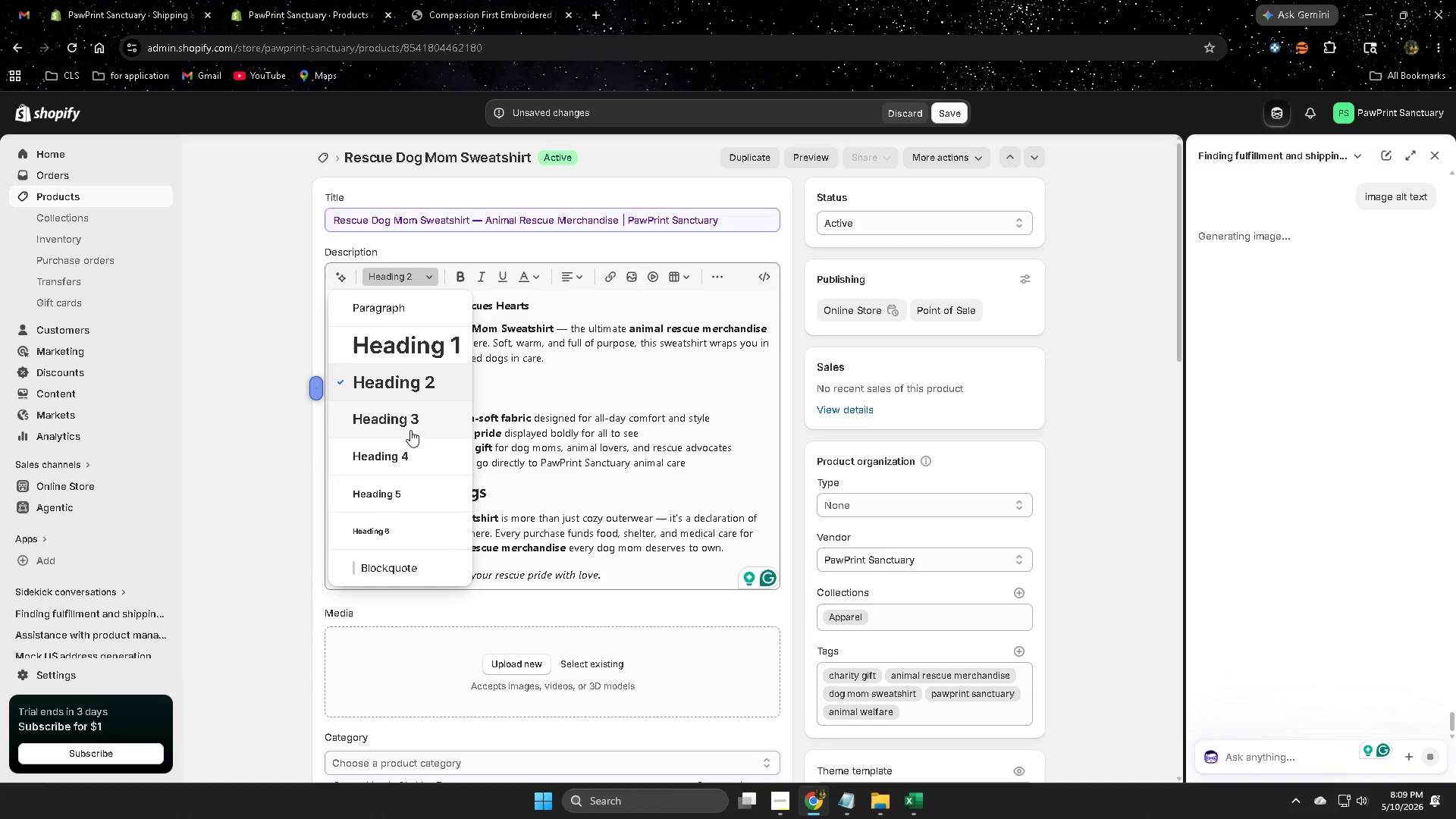 
left_click([405, 450])
 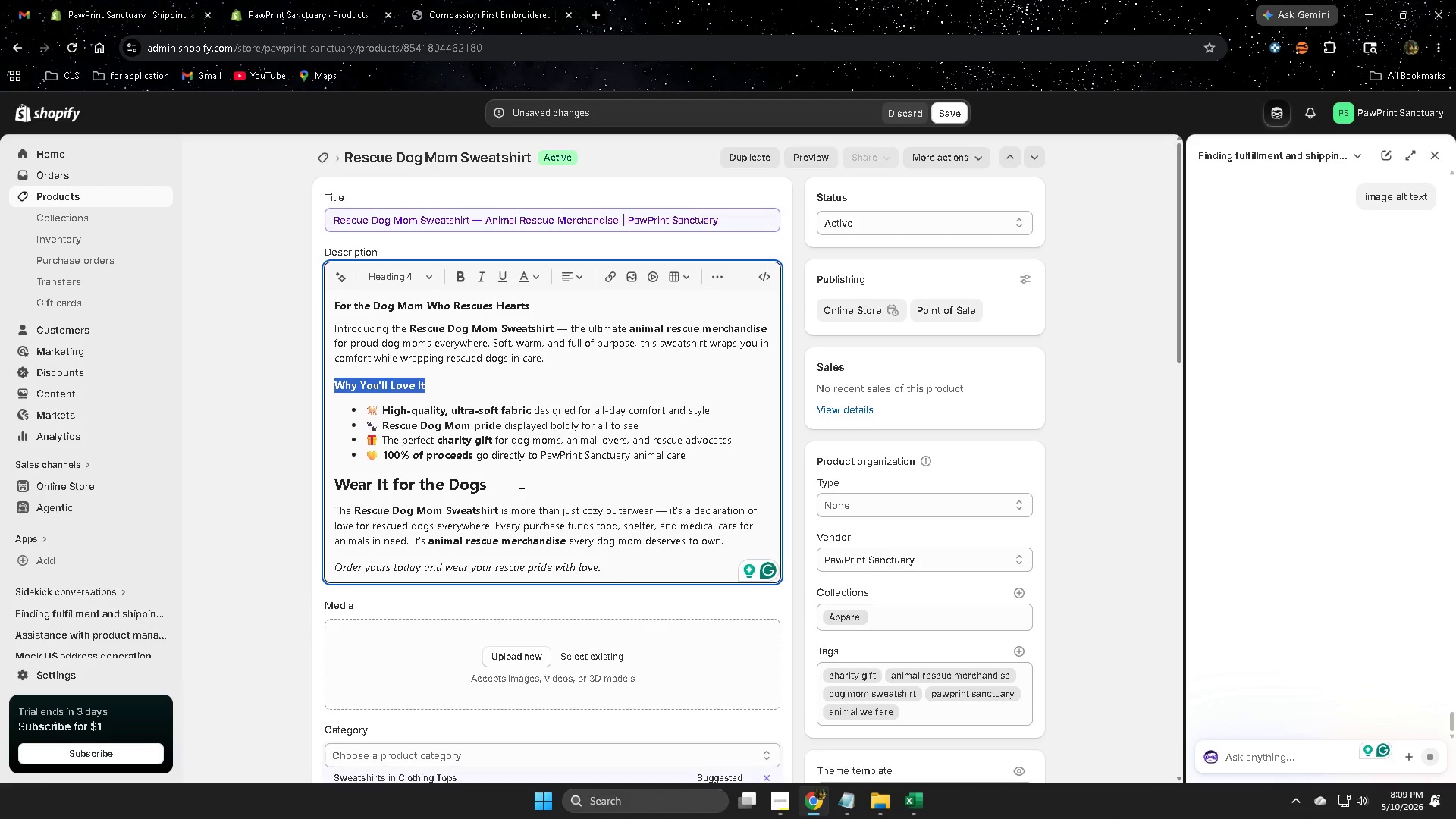 
left_click_drag(start_coordinate=[494, 486], to_coordinate=[341, 483])
 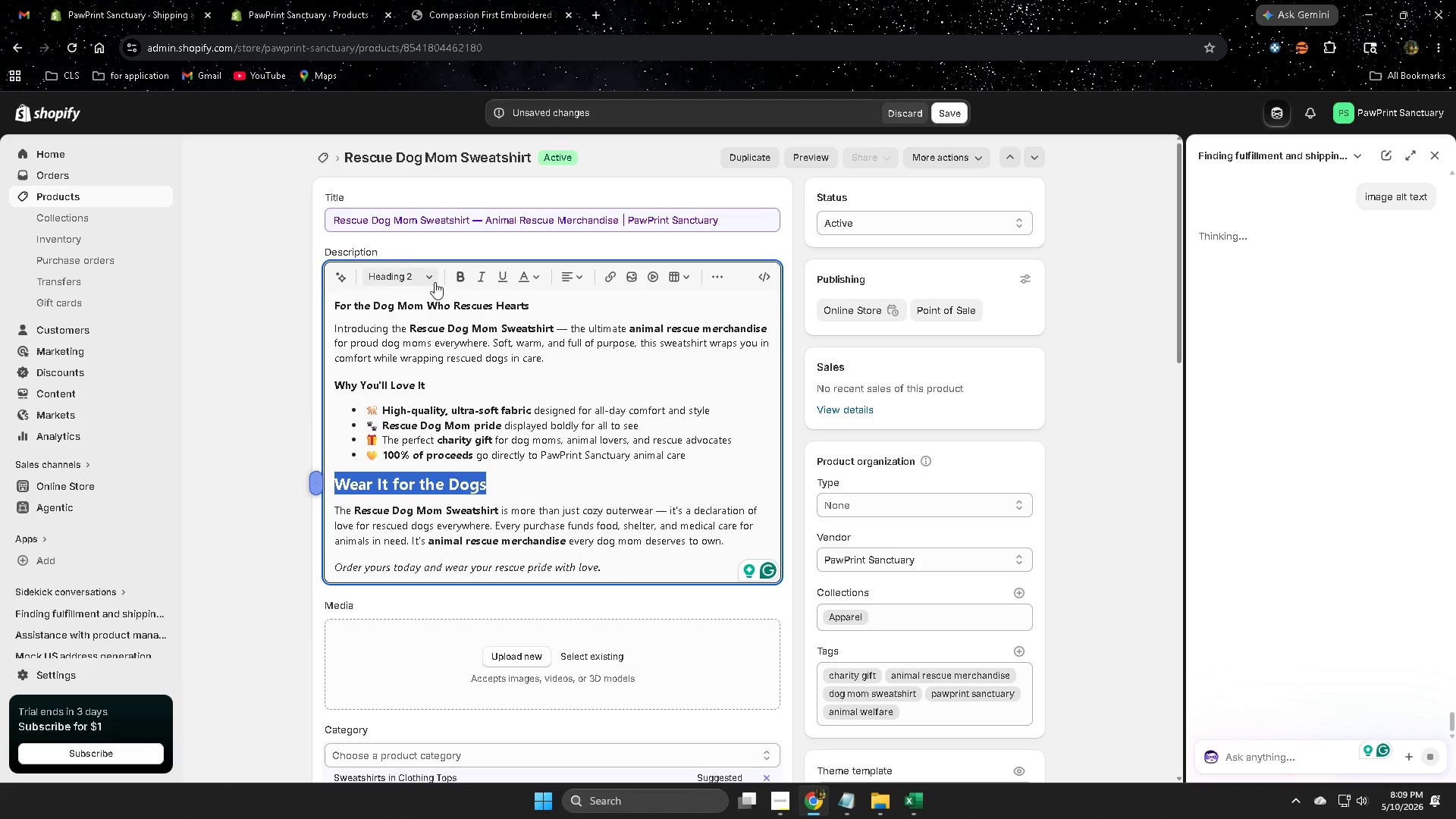 
left_click([431, 276])
 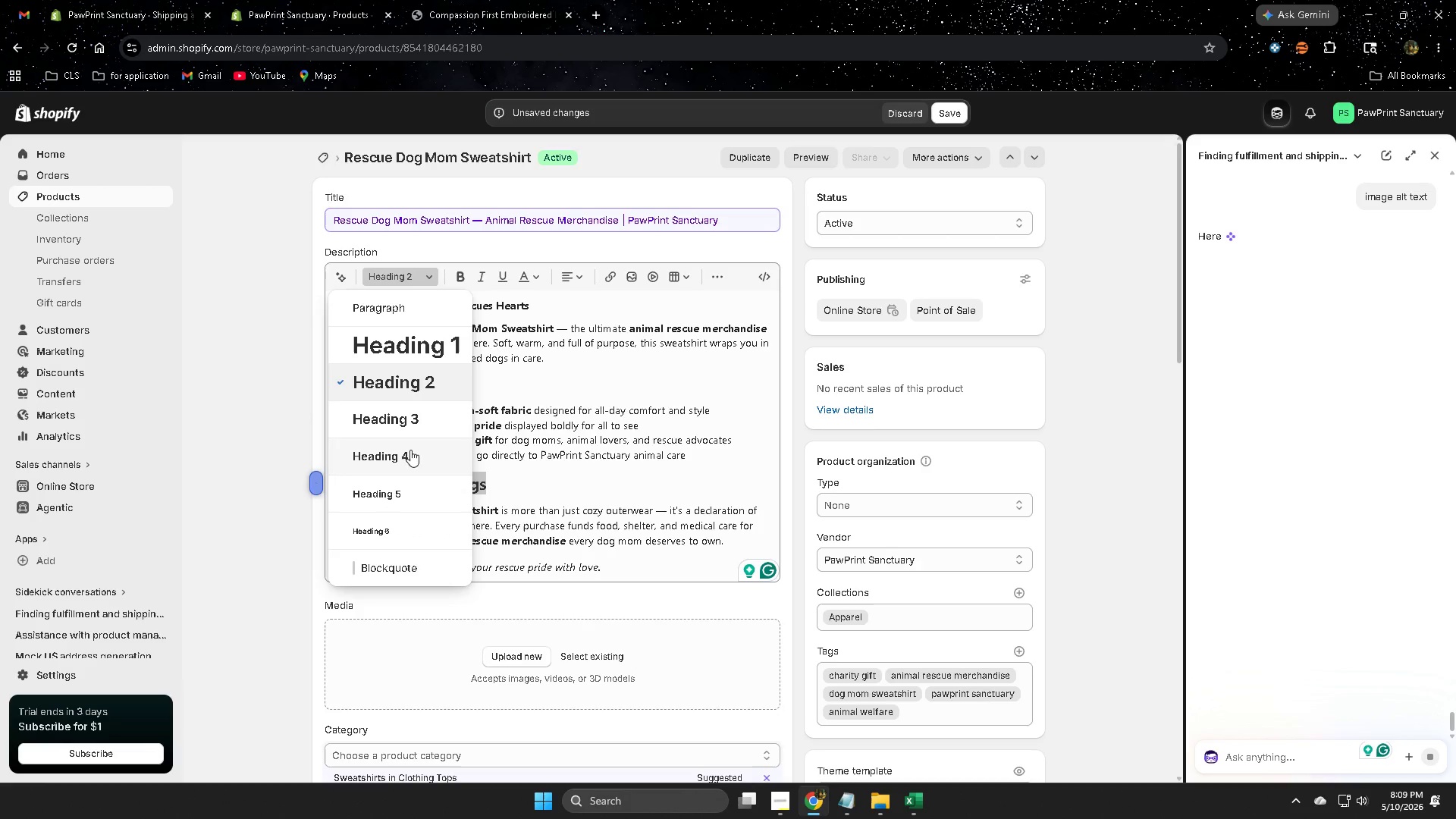 
left_click([405, 459])
 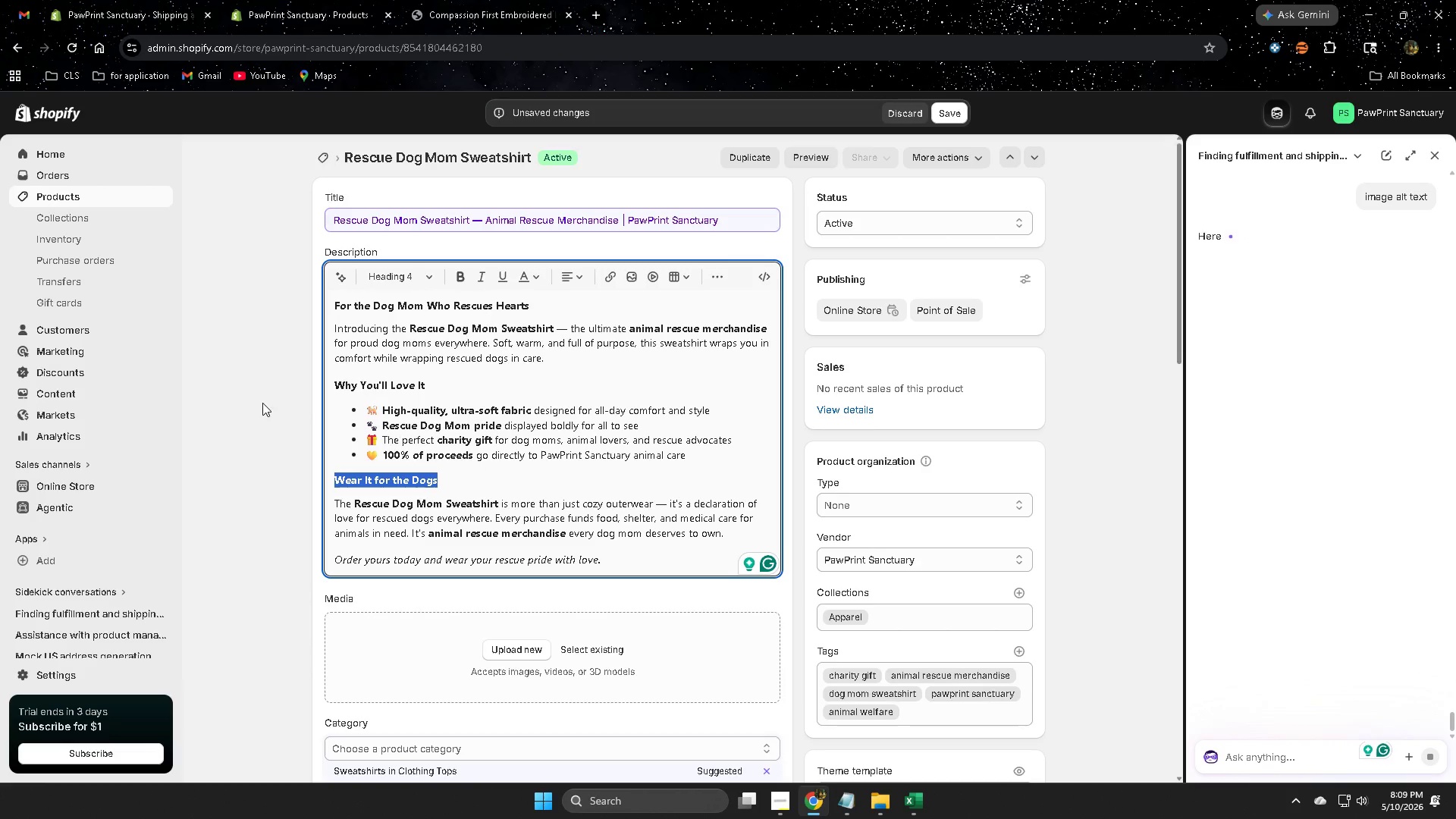 
left_click([265, 401])
 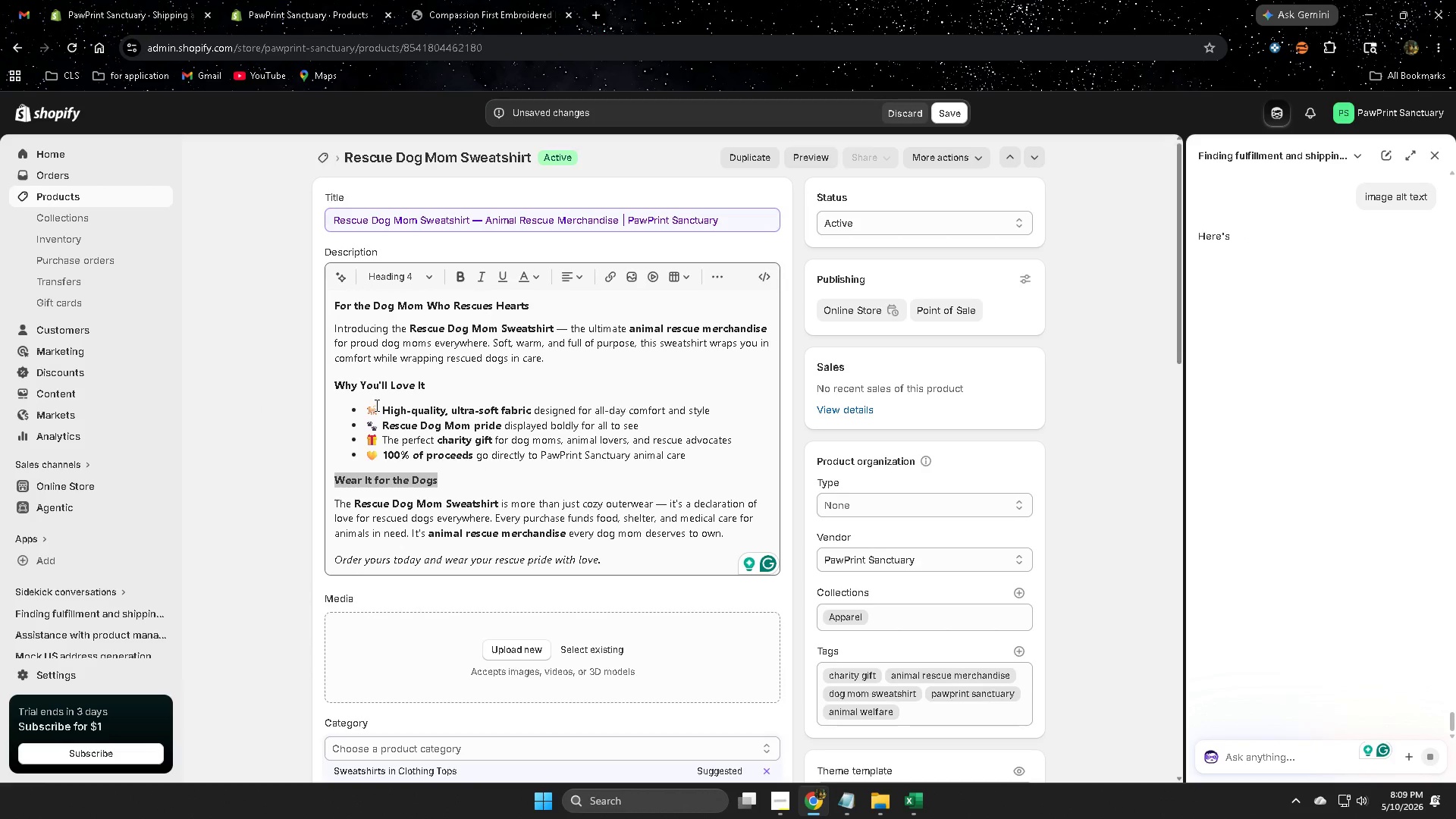 
left_click([376, 405])
 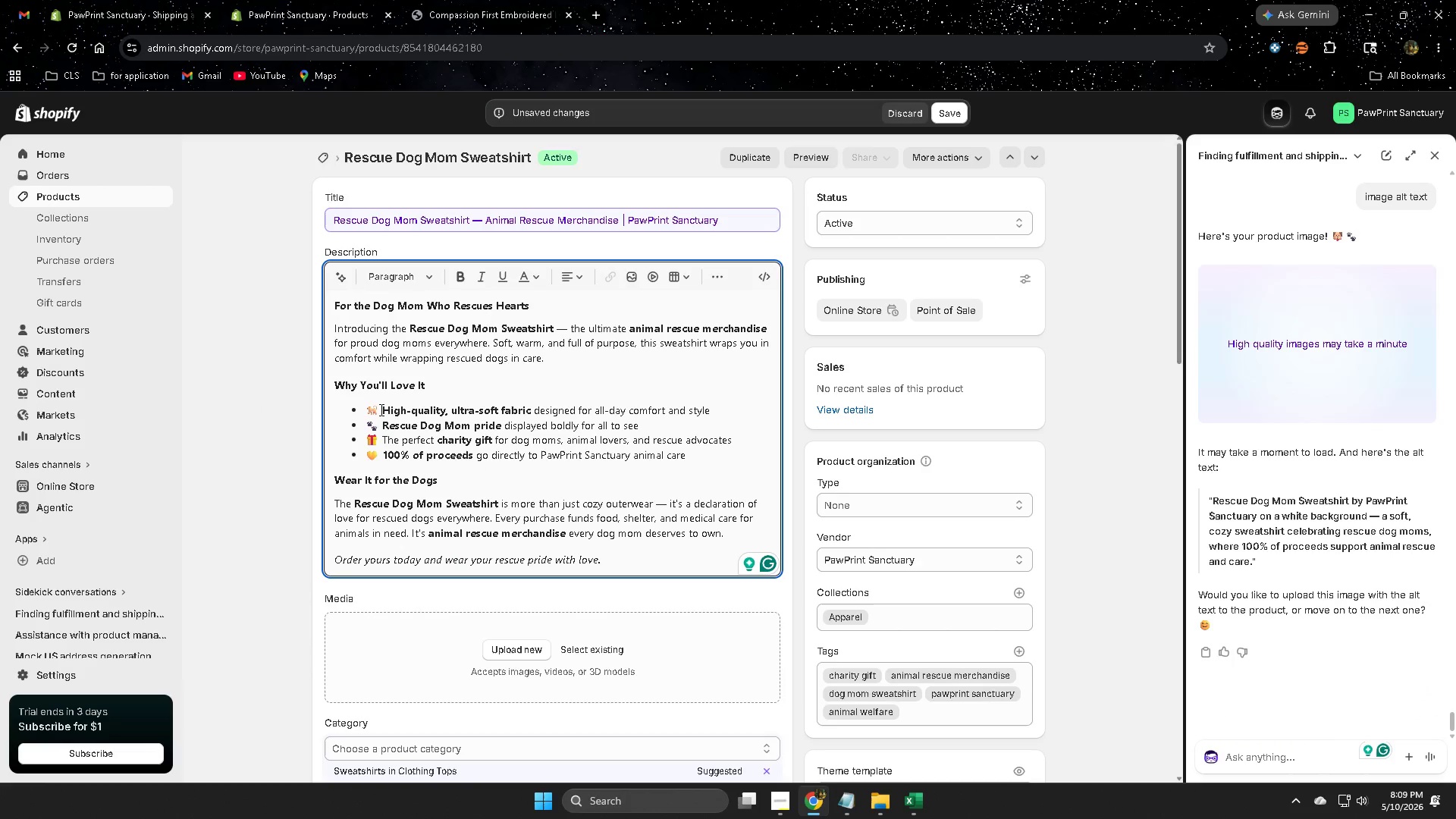 
key(Backspace)
 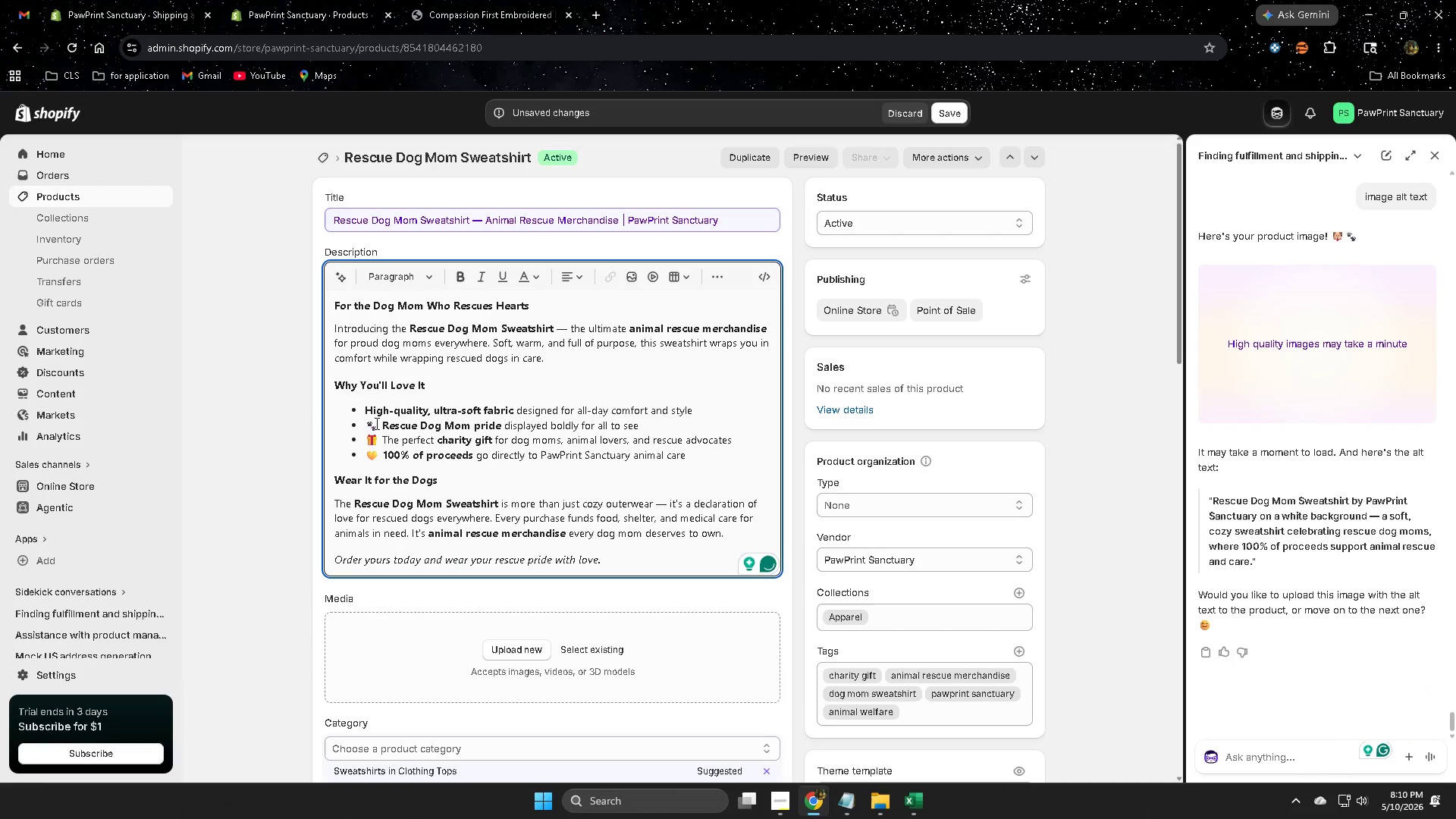 
key(Backspace)
 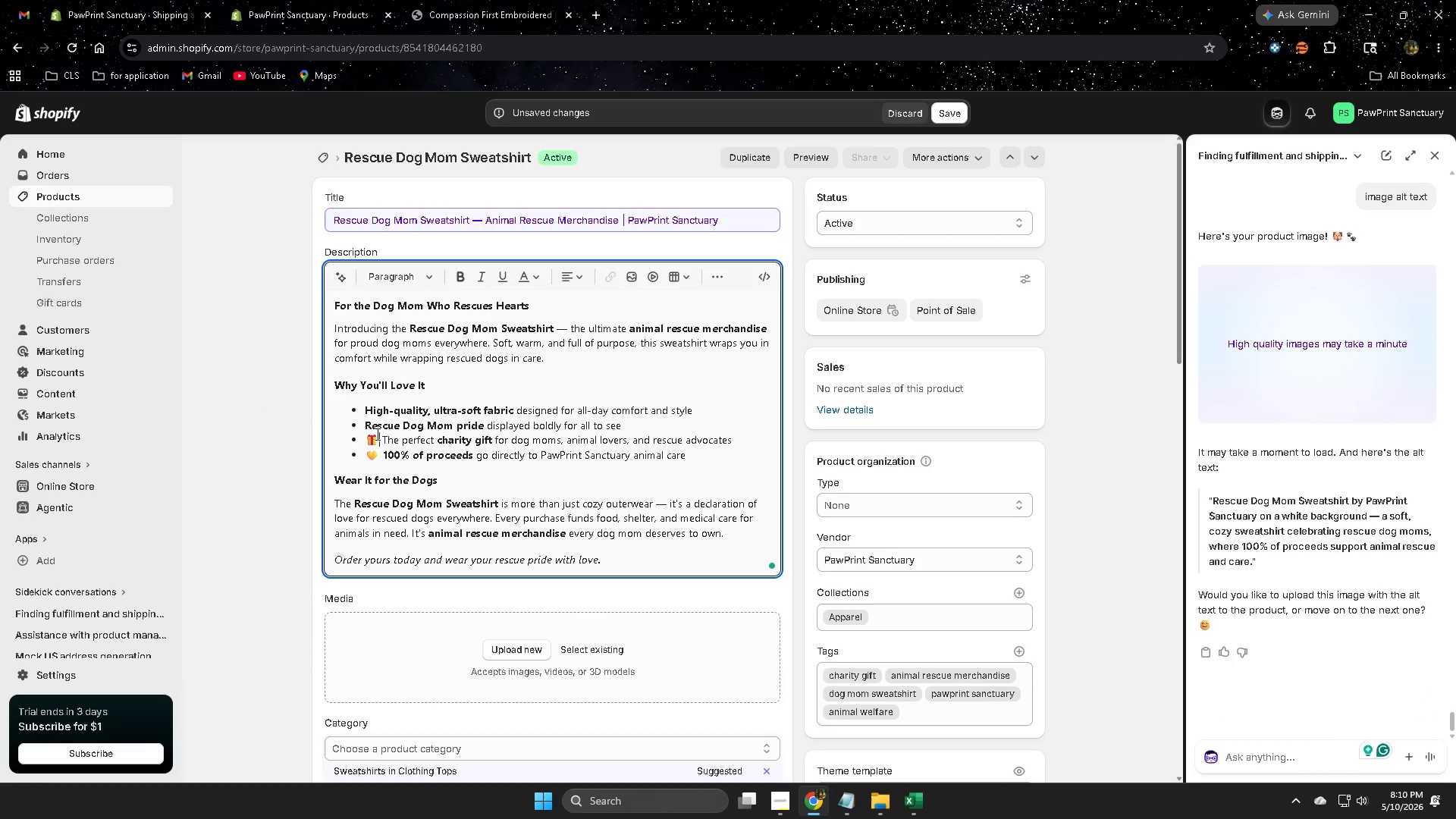 
key(Backspace)
 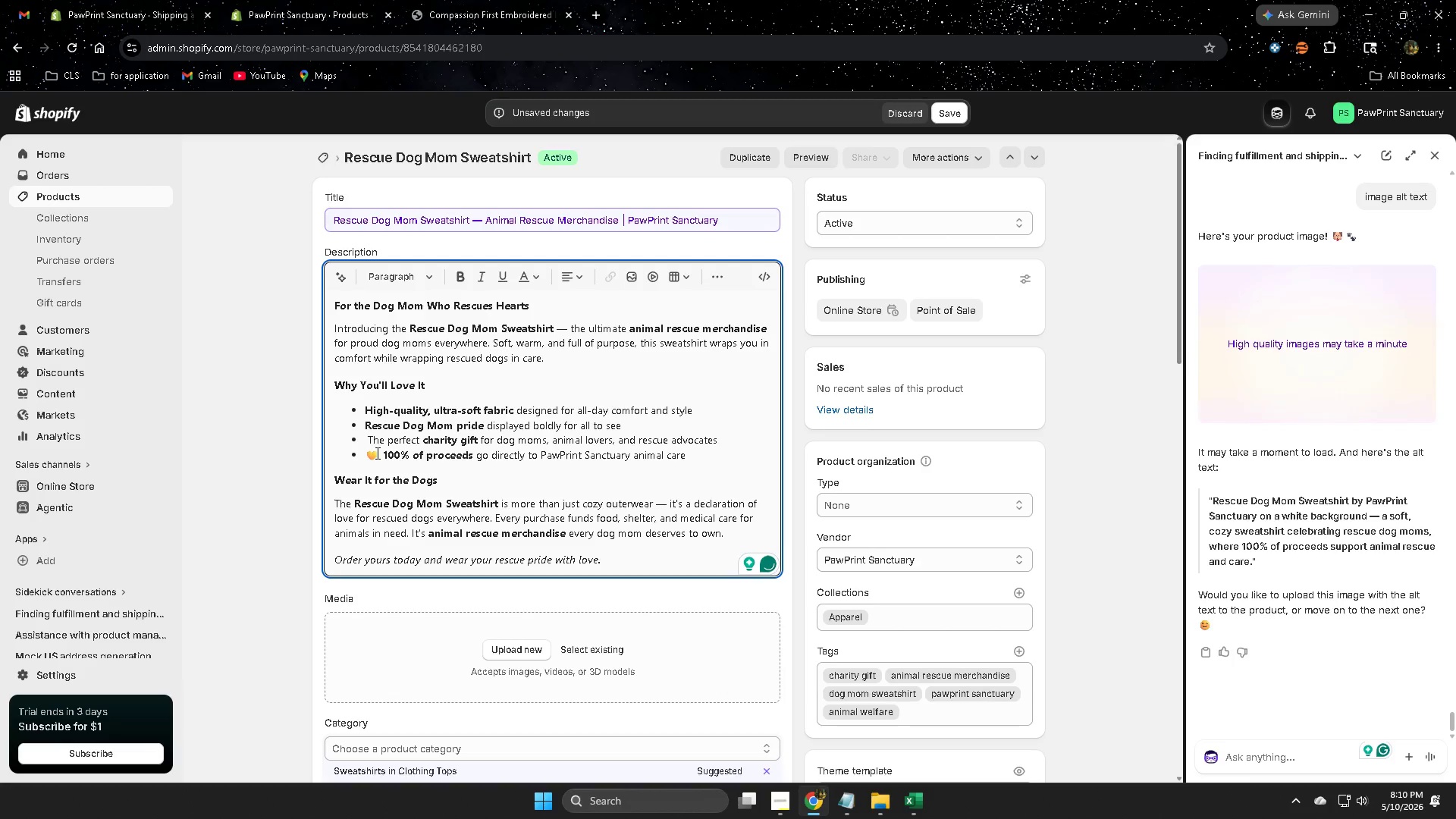 
left_click([377, 453])
 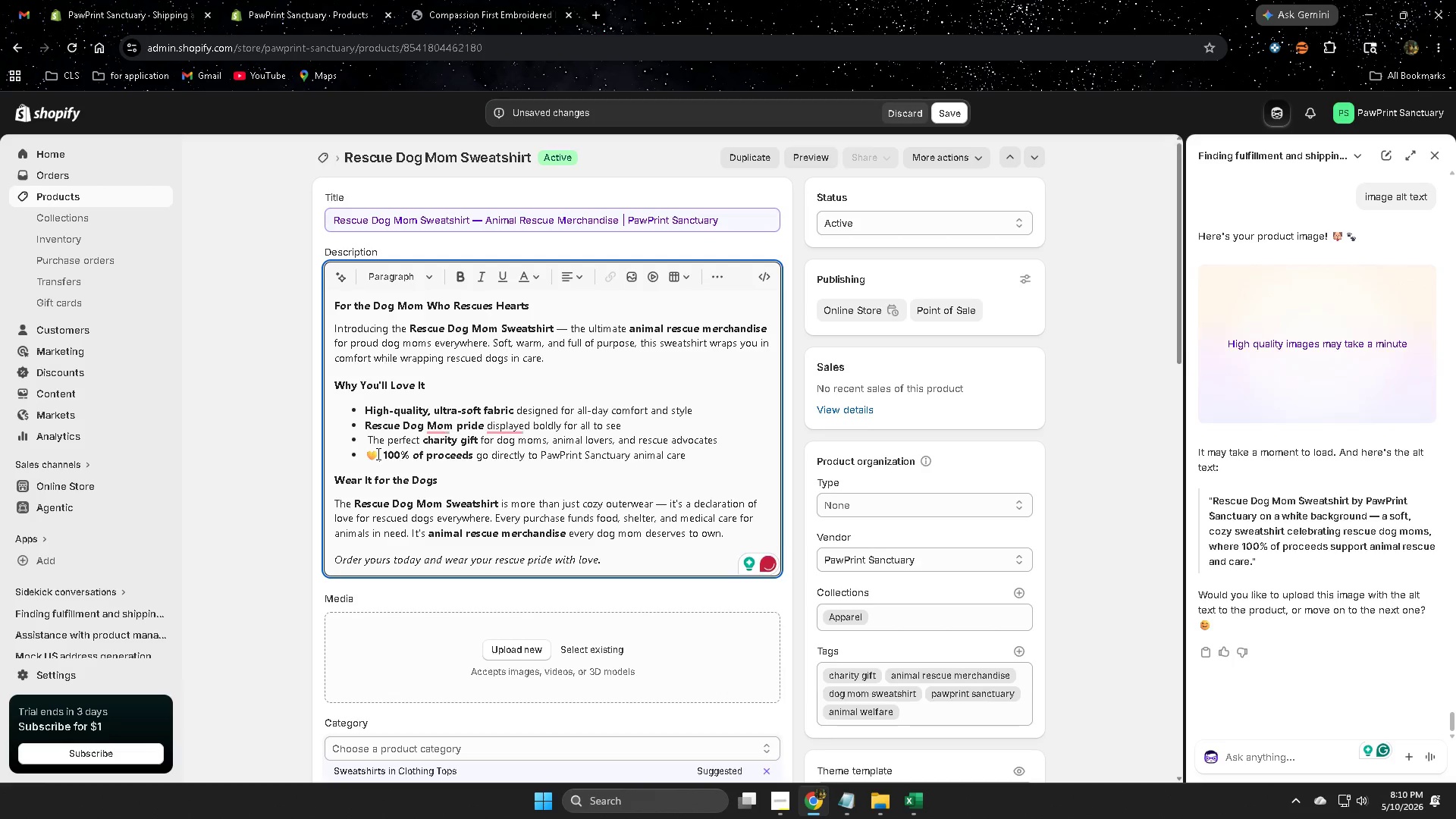 
key(Backspace)
 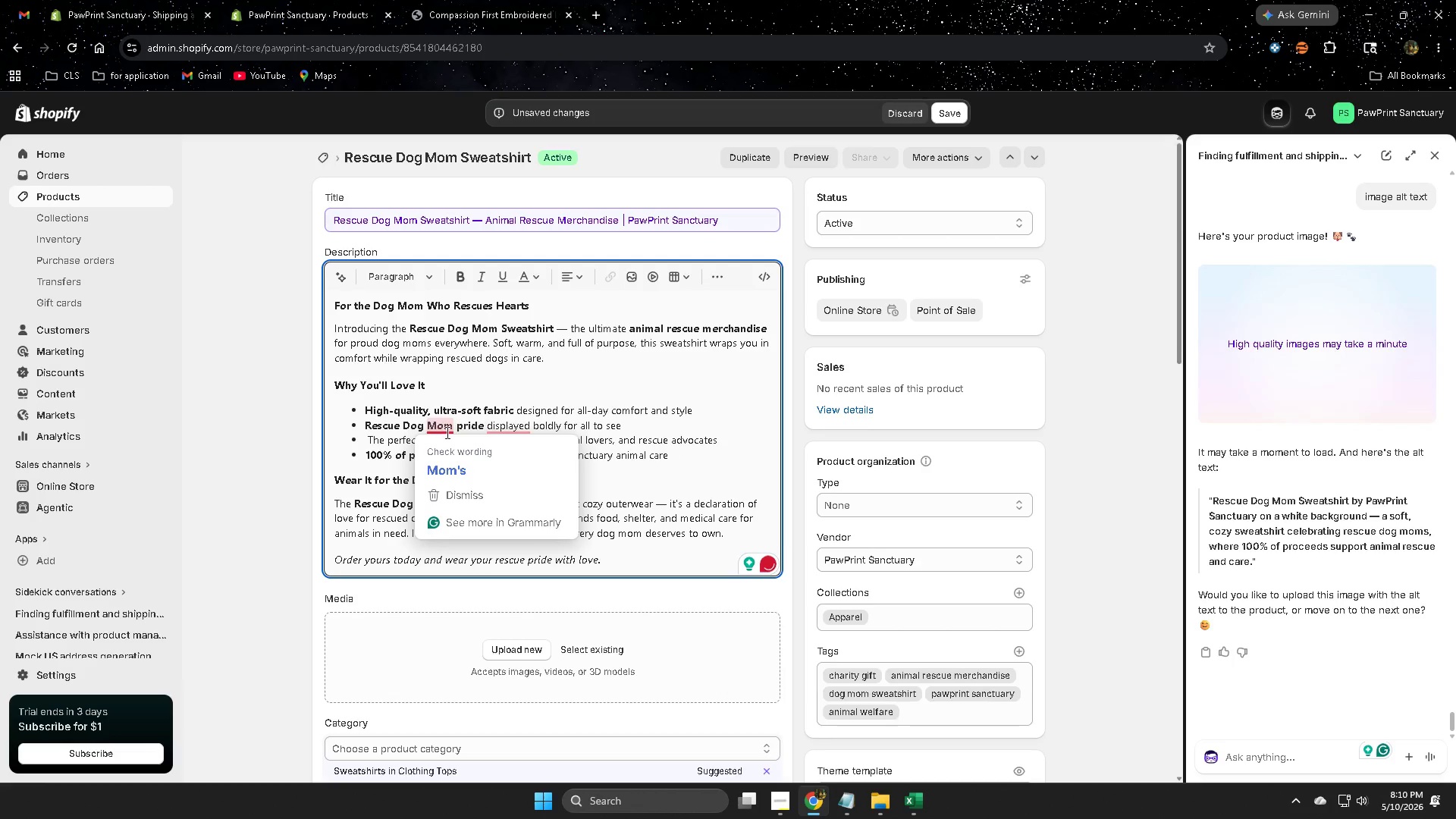 
left_click([455, 468])
 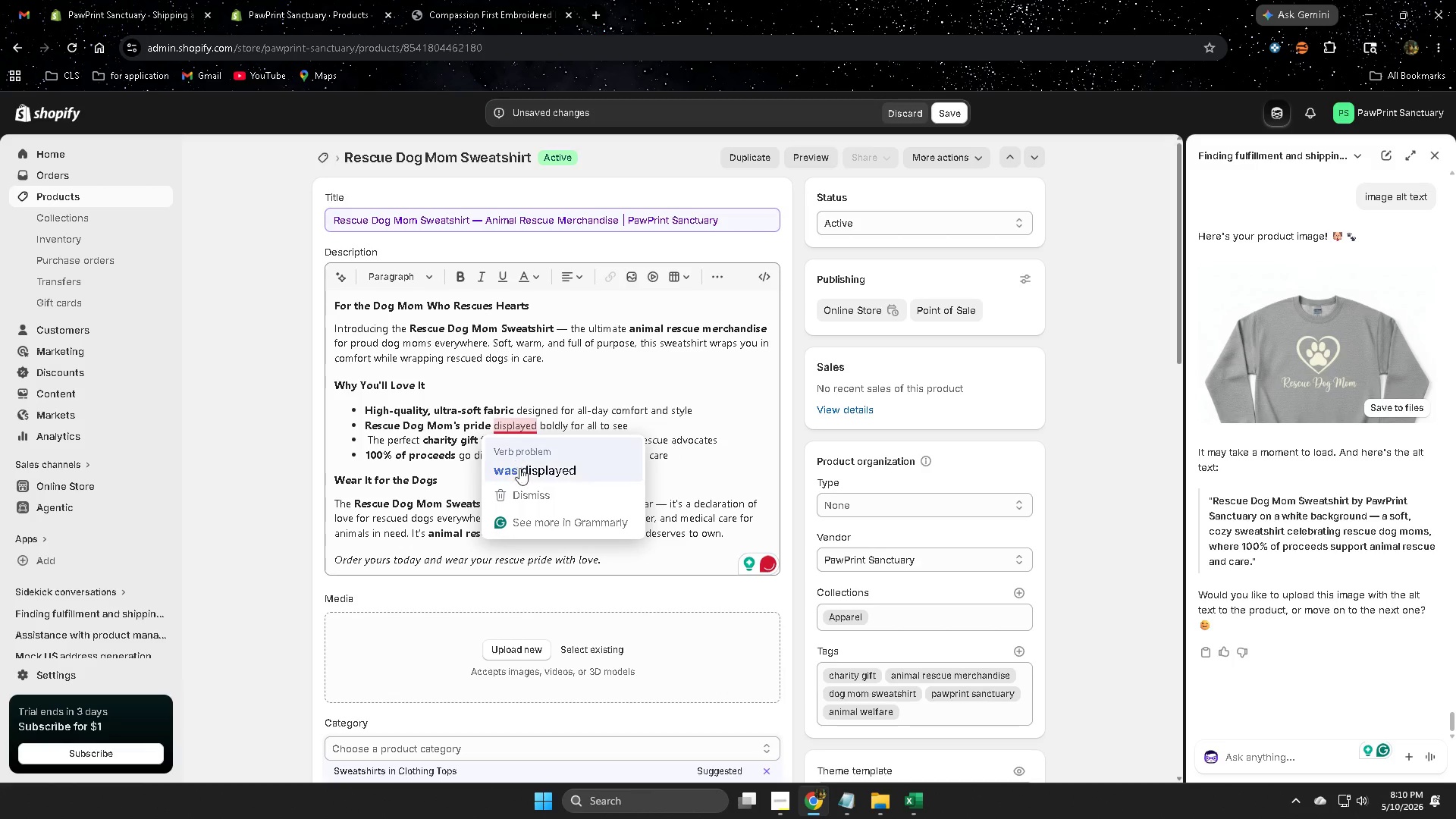 
wait(5.33)
 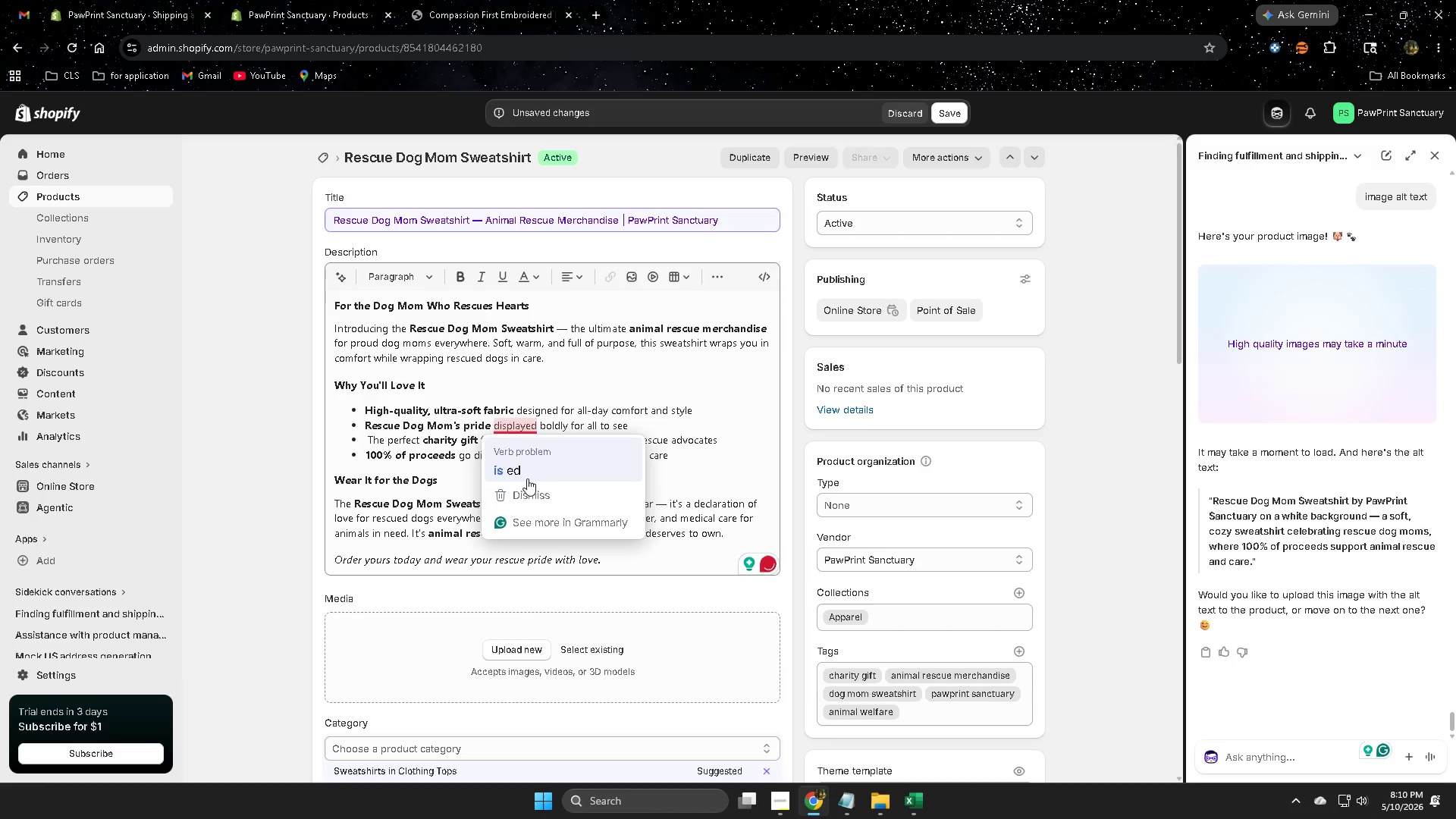 
left_click([522, 471])
 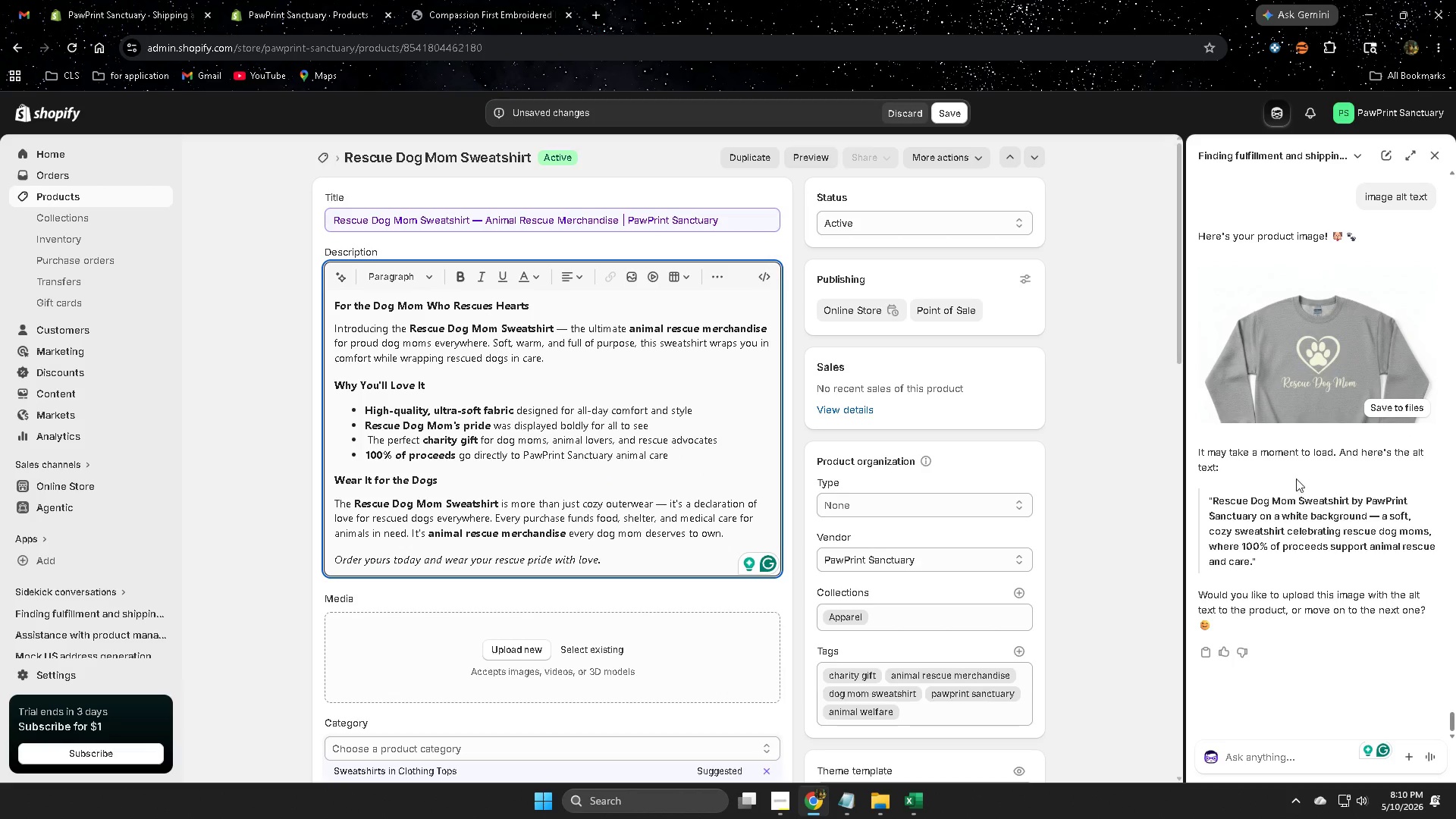 
wait(8.06)
 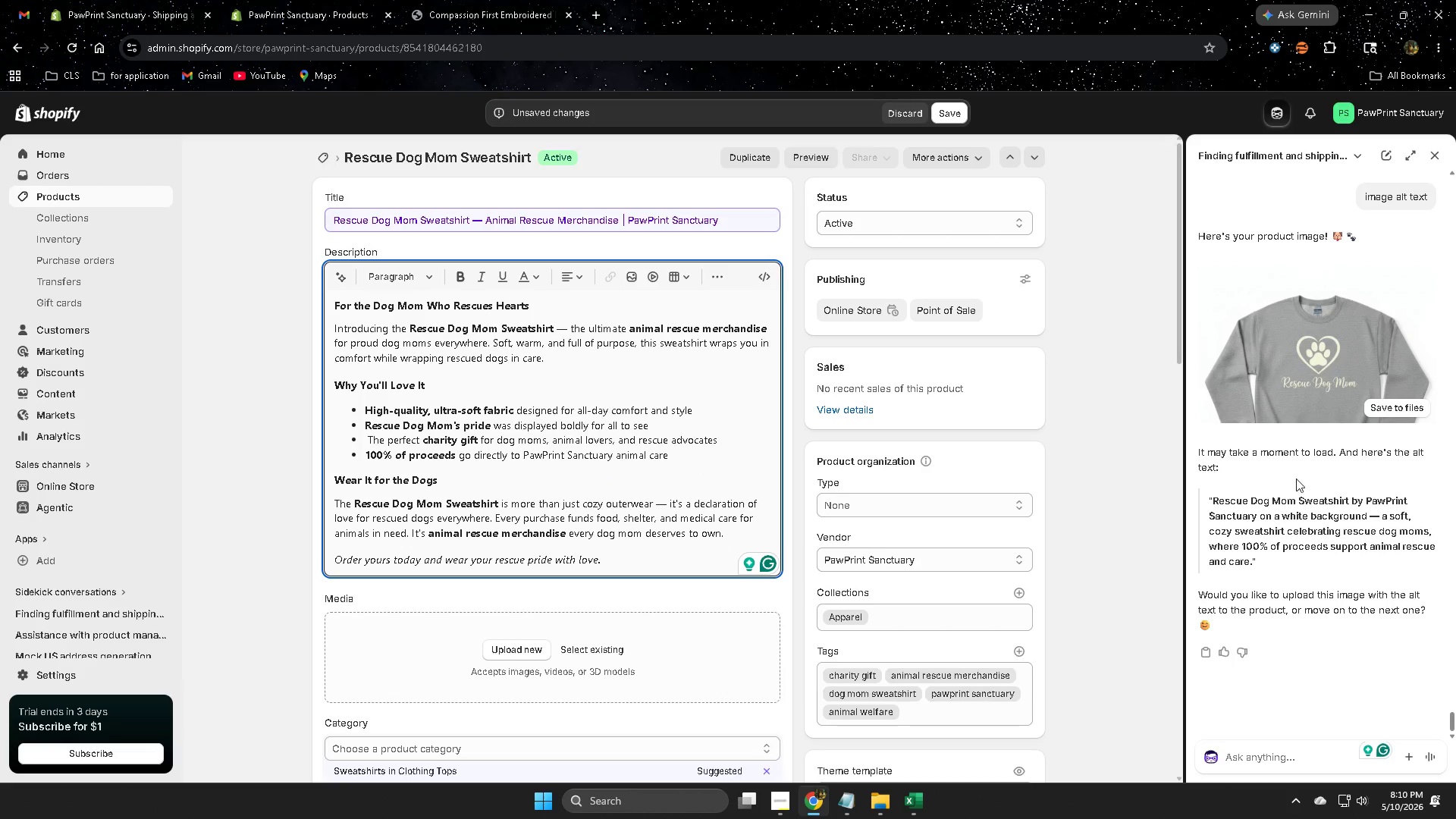 
scroll: coordinate [1088, 431], scroll_direction: down, amount: 16.0
 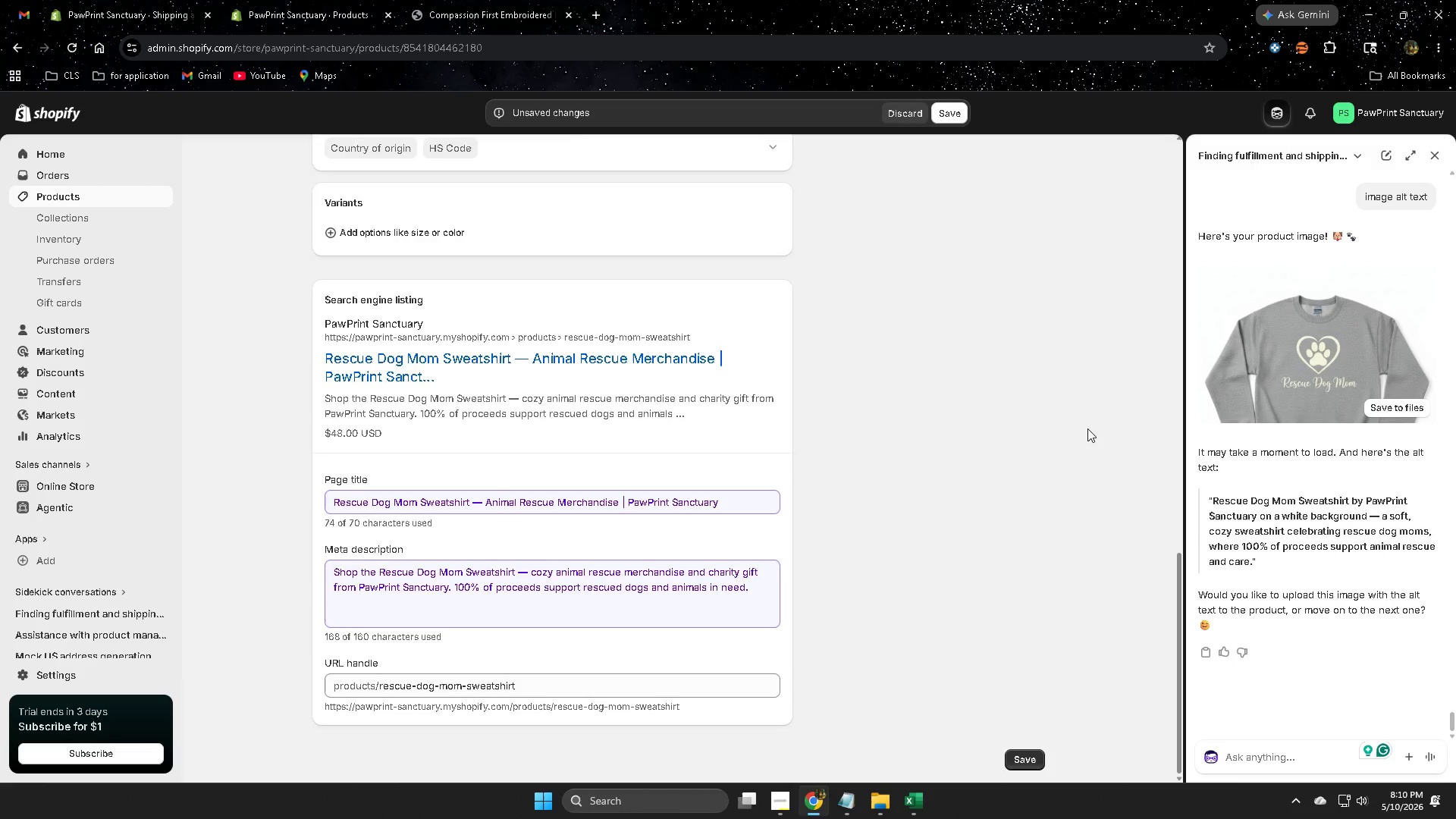 
scroll: coordinate [1087, 428], scroll_direction: up, amount: 4.0
 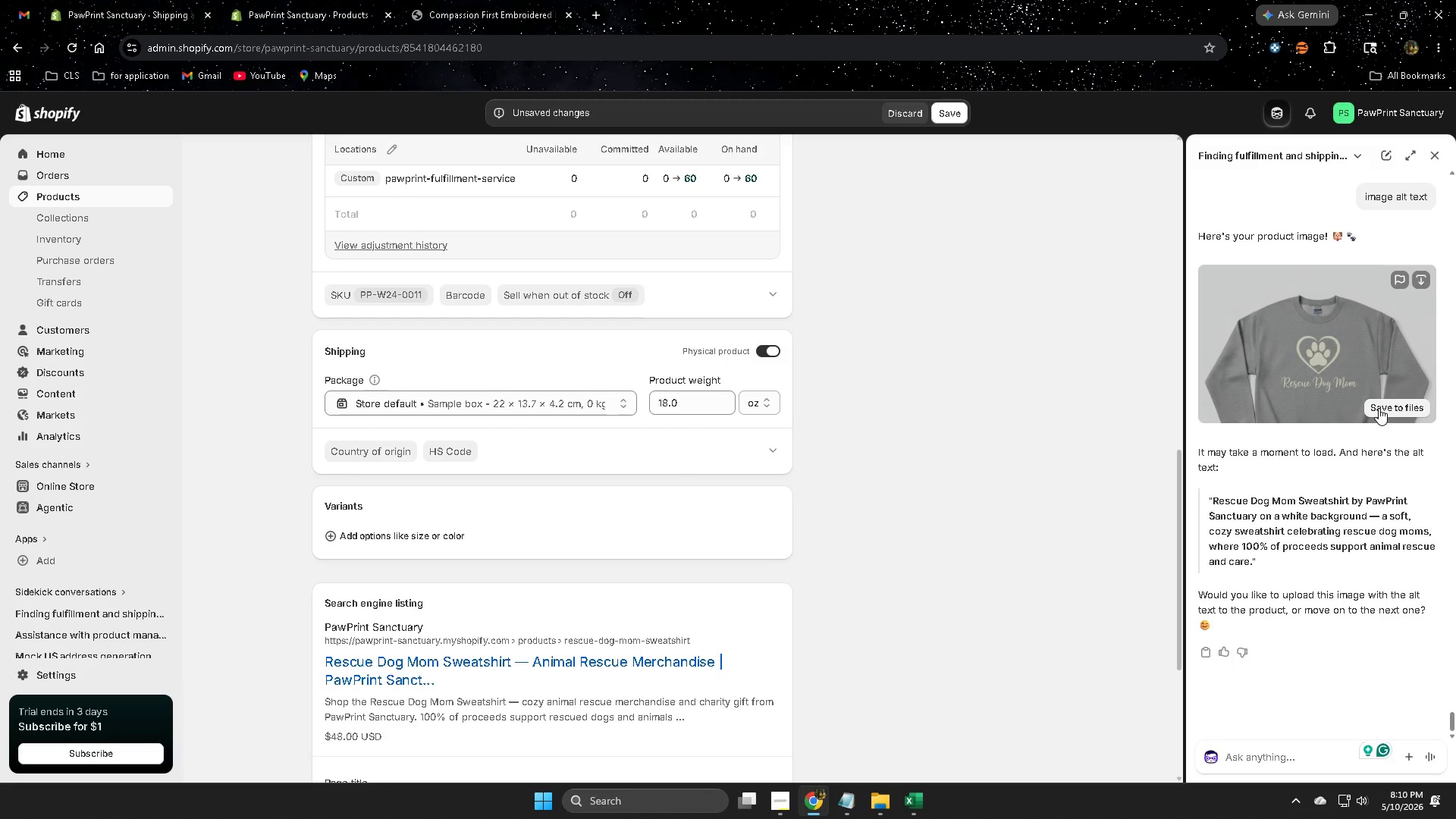 
left_click([1379, 408])
 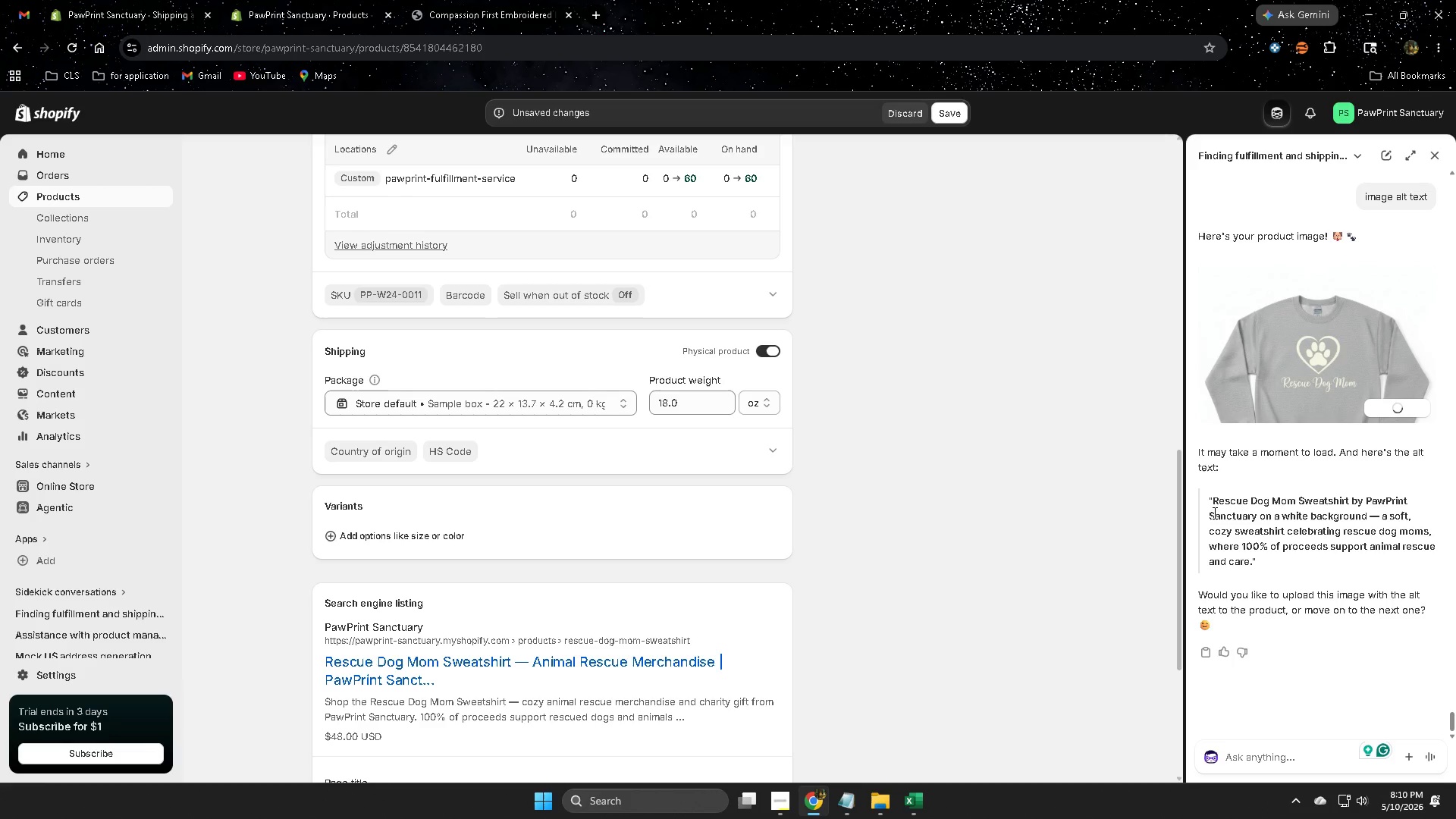 
left_click([1214, 502])
 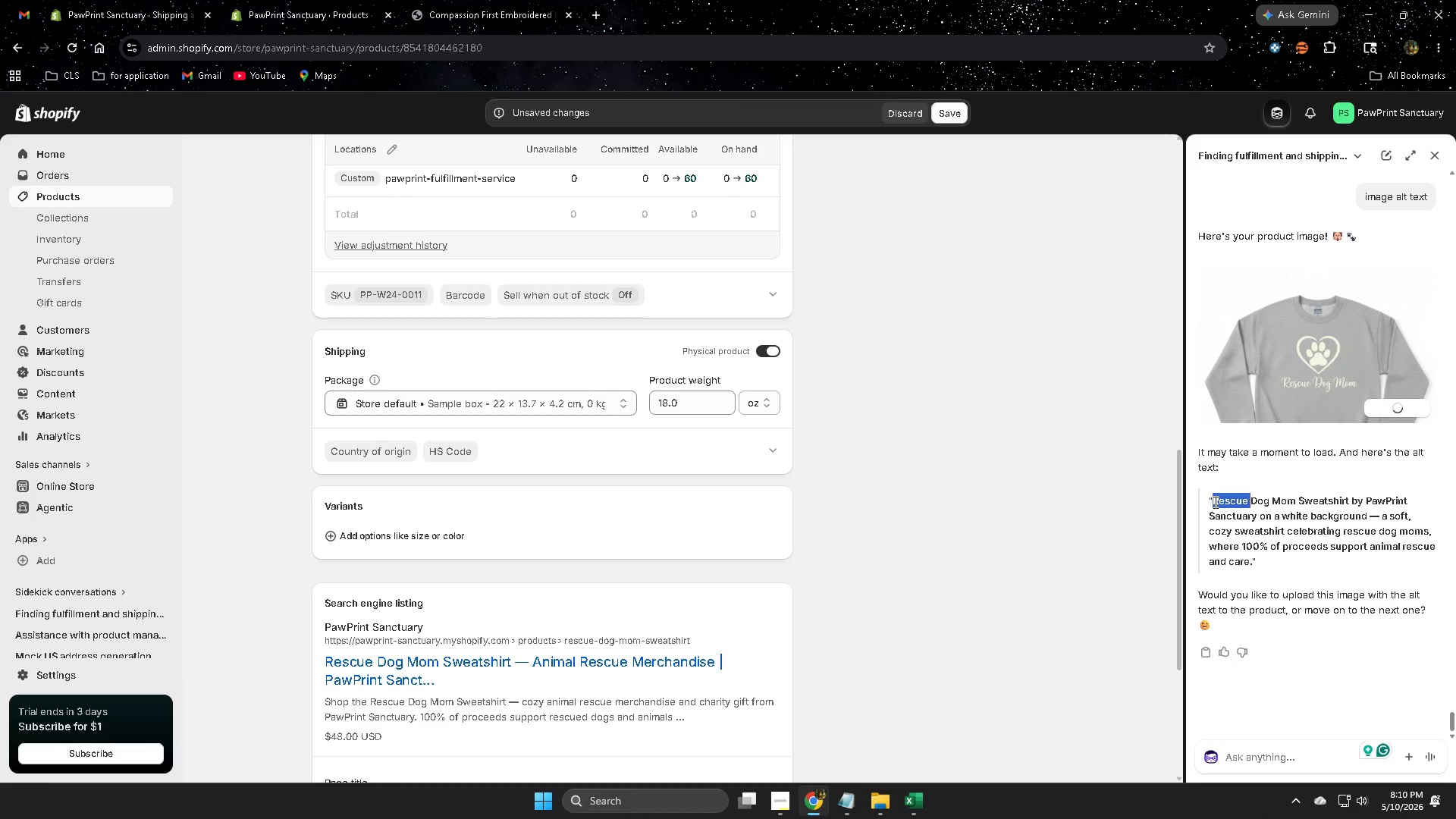 
left_click_drag(start_coordinate=[1214, 502], to_coordinate=[1232, 560])
 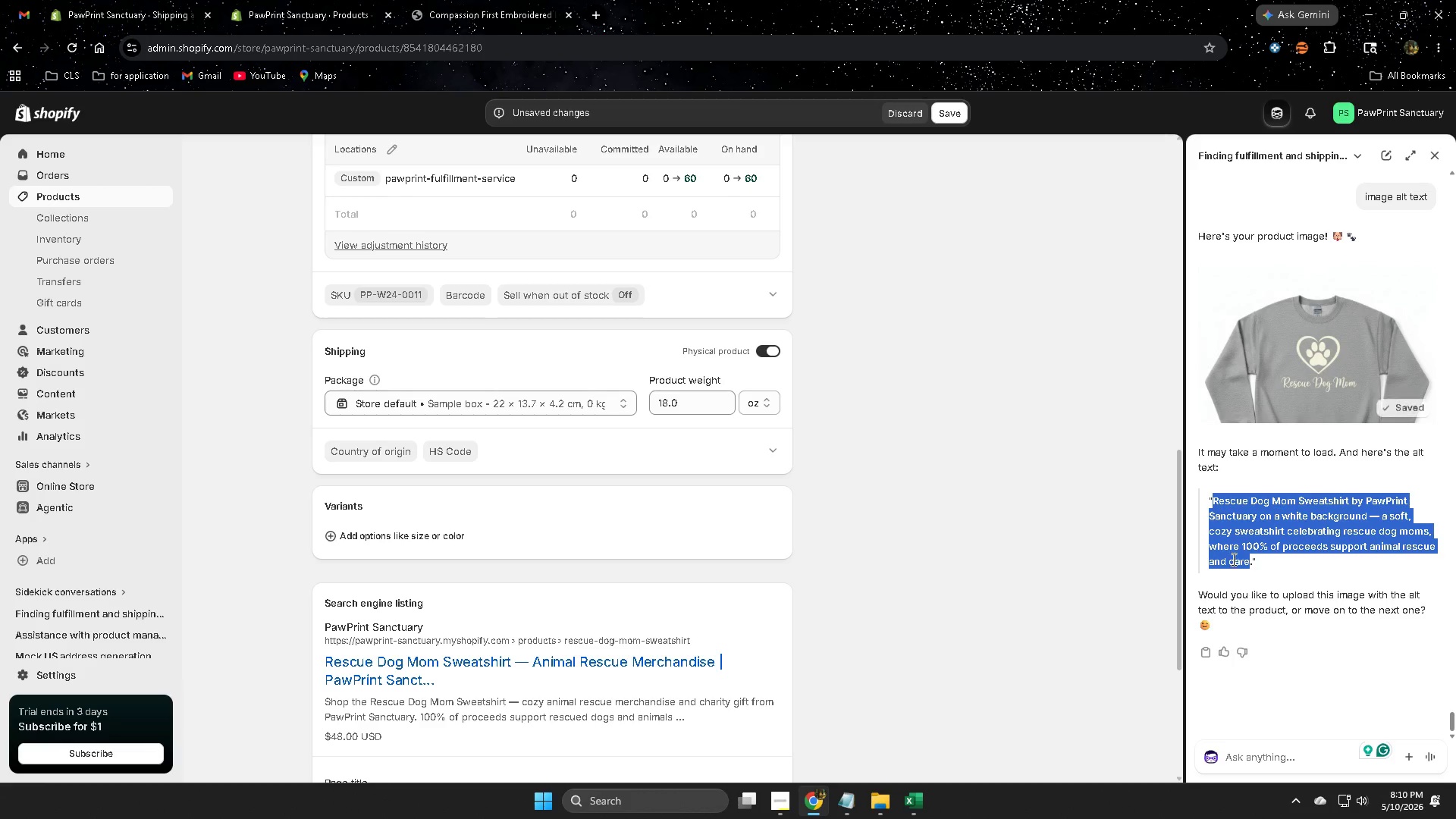 
key(Control+ControlLeft)
 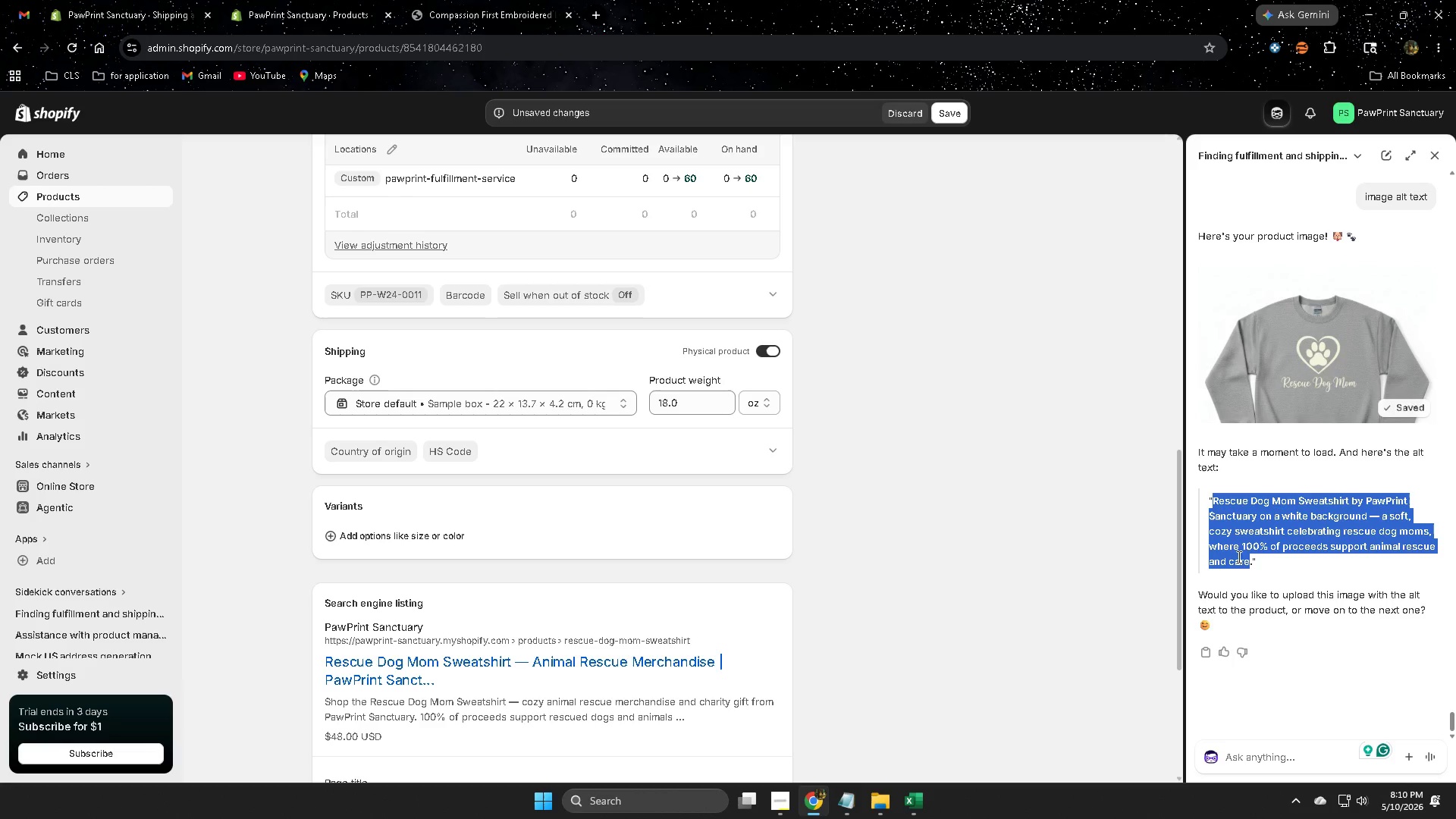 
key(Control+C)
 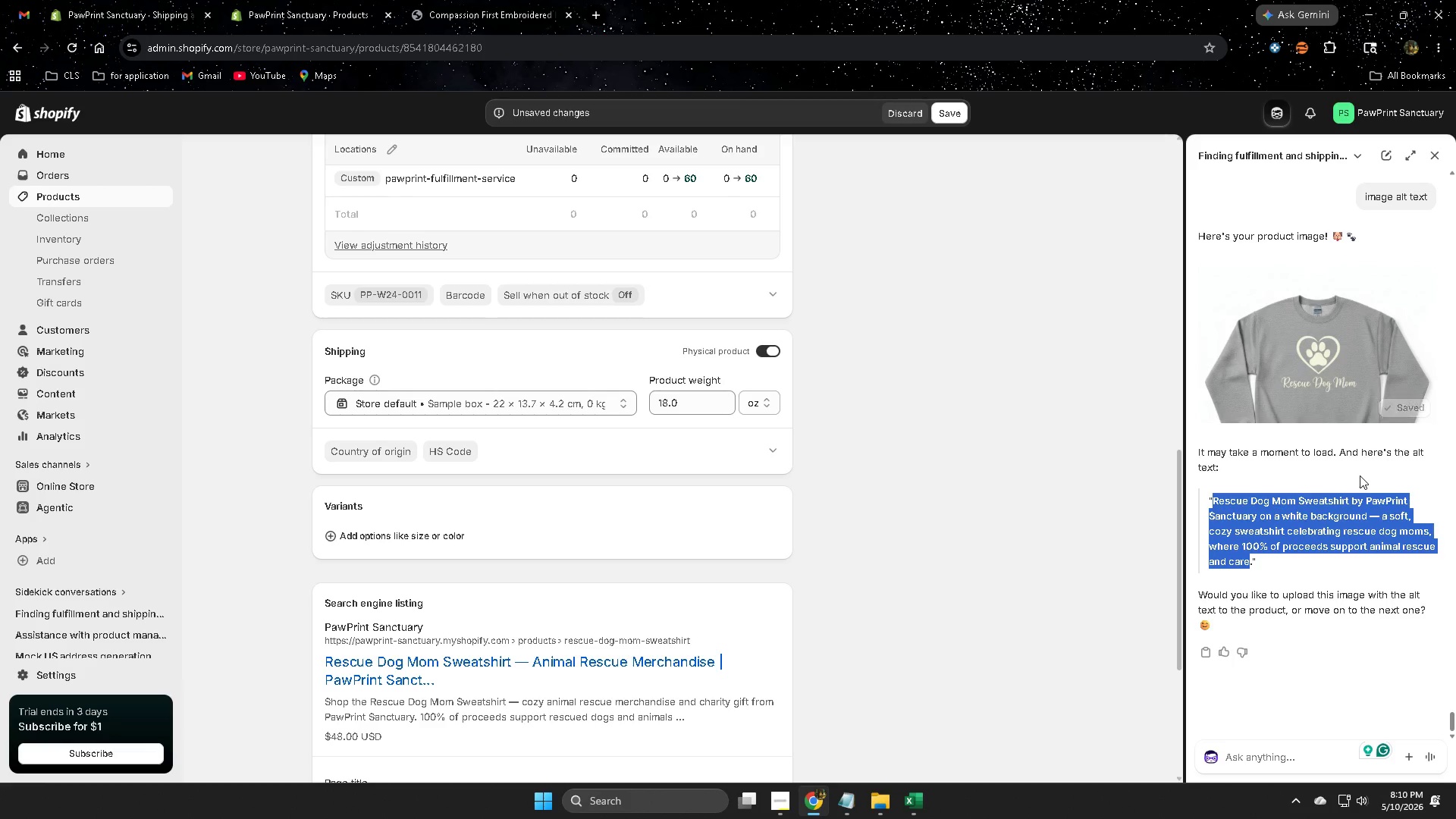 
scroll: coordinate [1360, 475], scroll_direction: up, amount: 4.0
 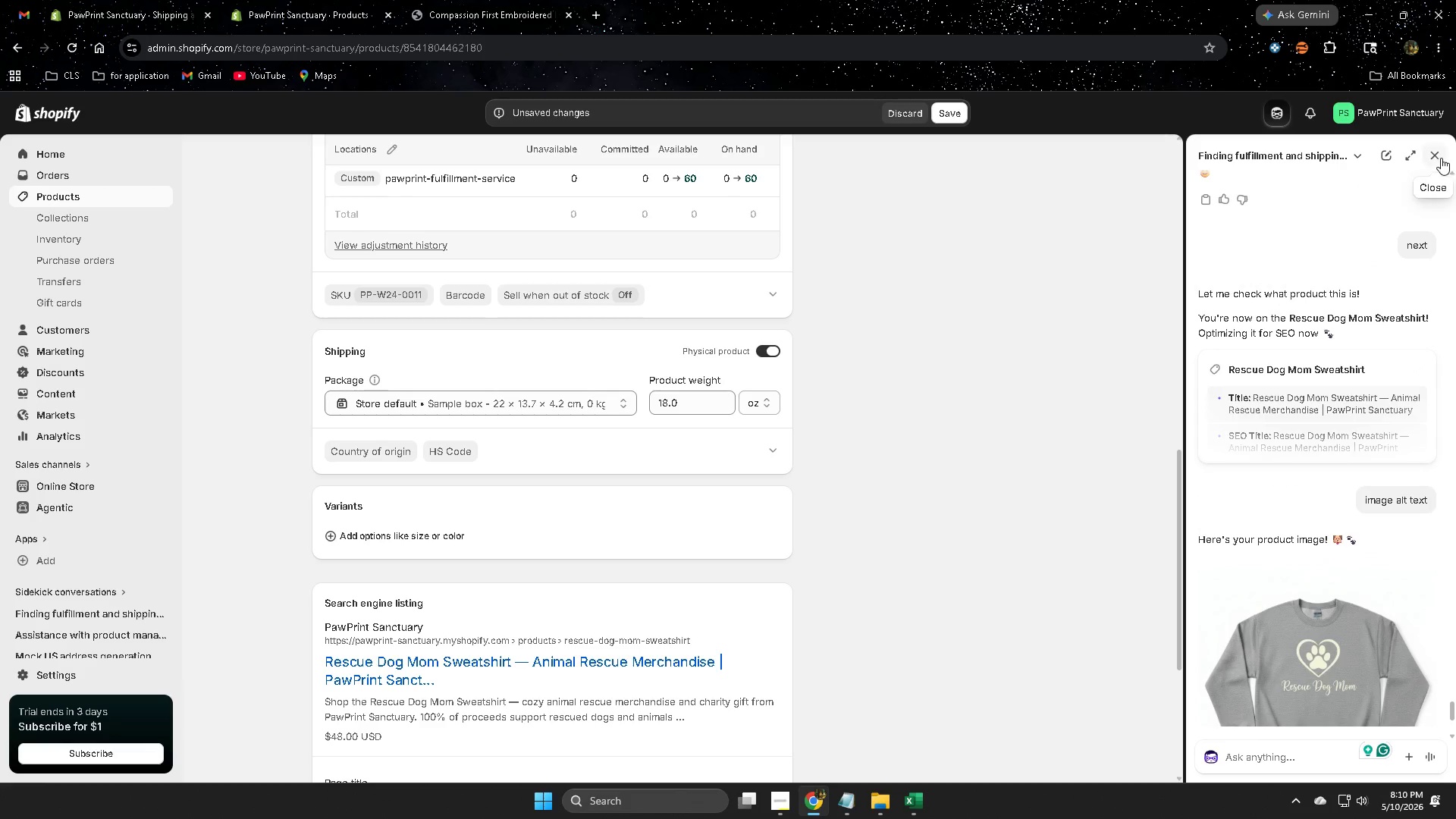 
left_click([1432, 155])
 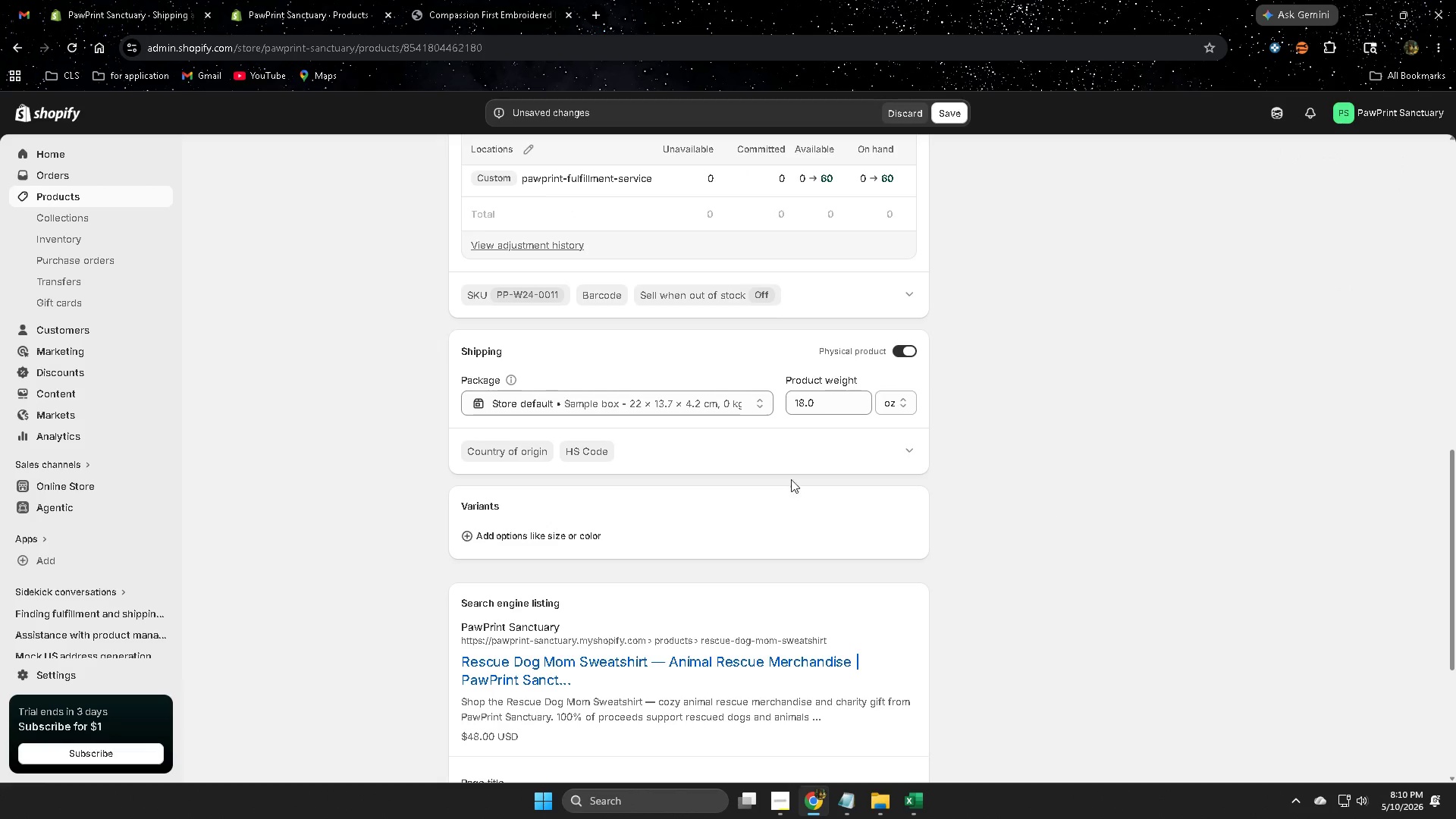 
scroll: coordinate [794, 516], scroll_direction: up, amount: 12.0
 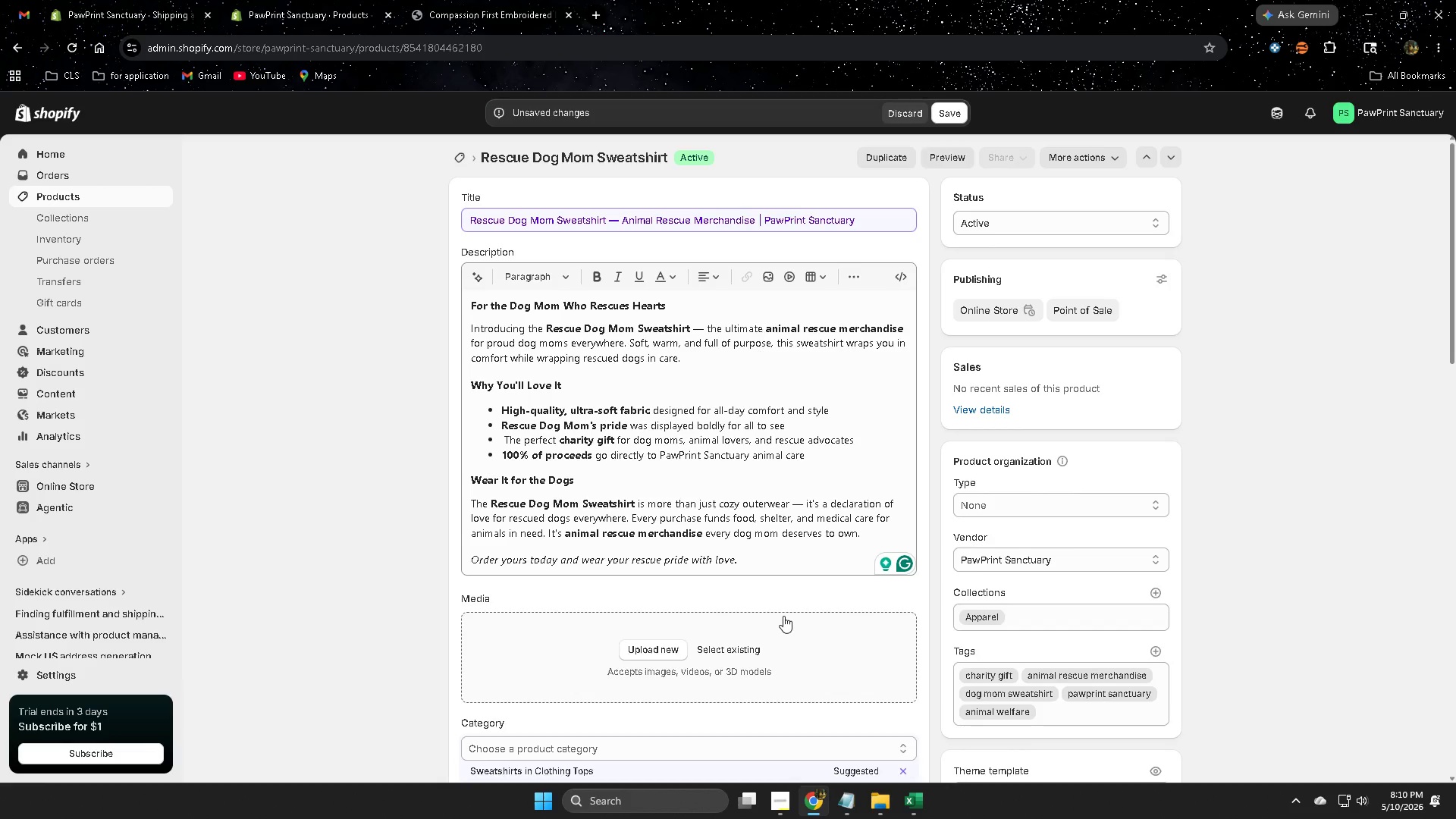 
left_click([727, 646])
 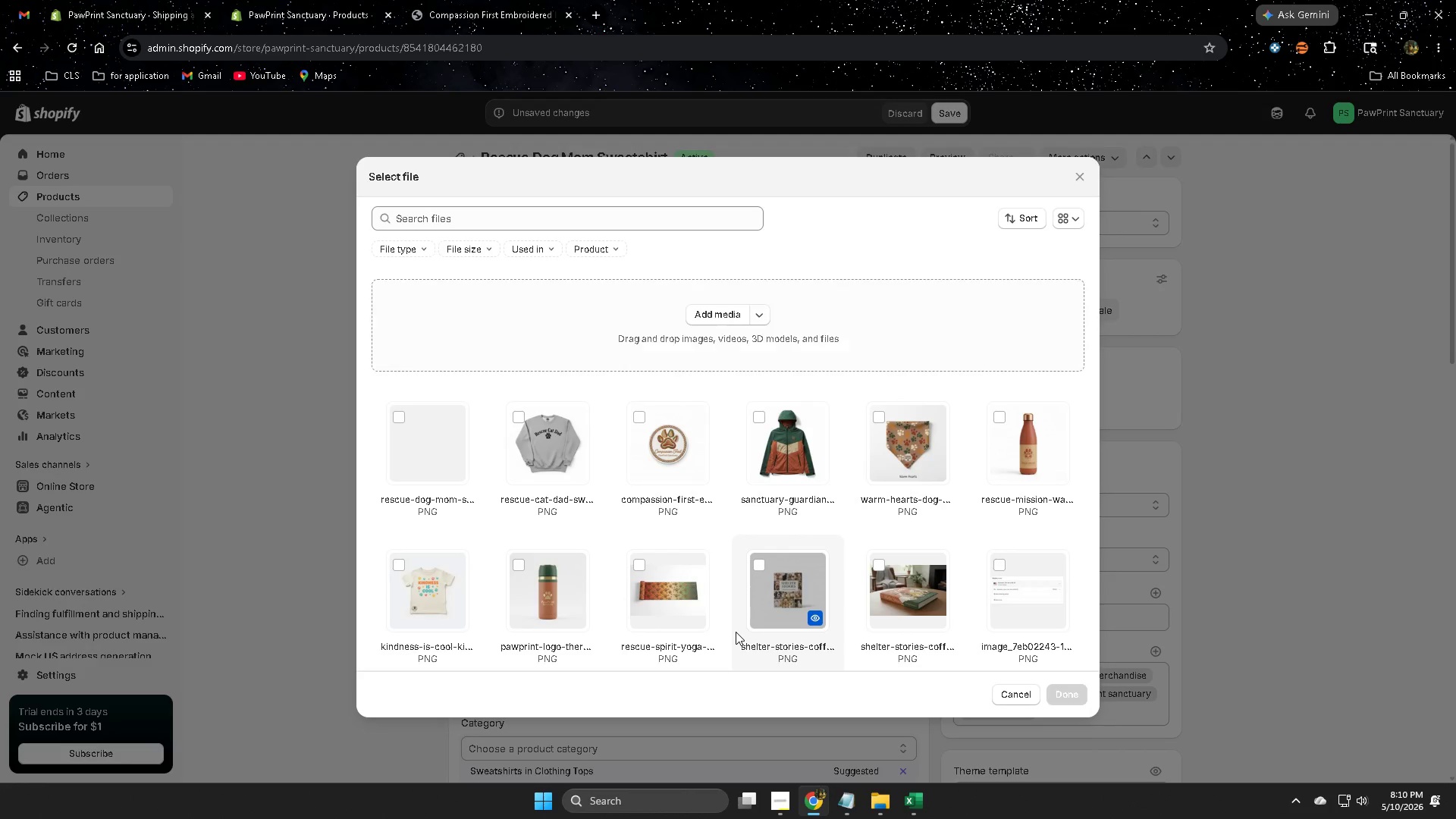 
key(Control+ControlLeft)
 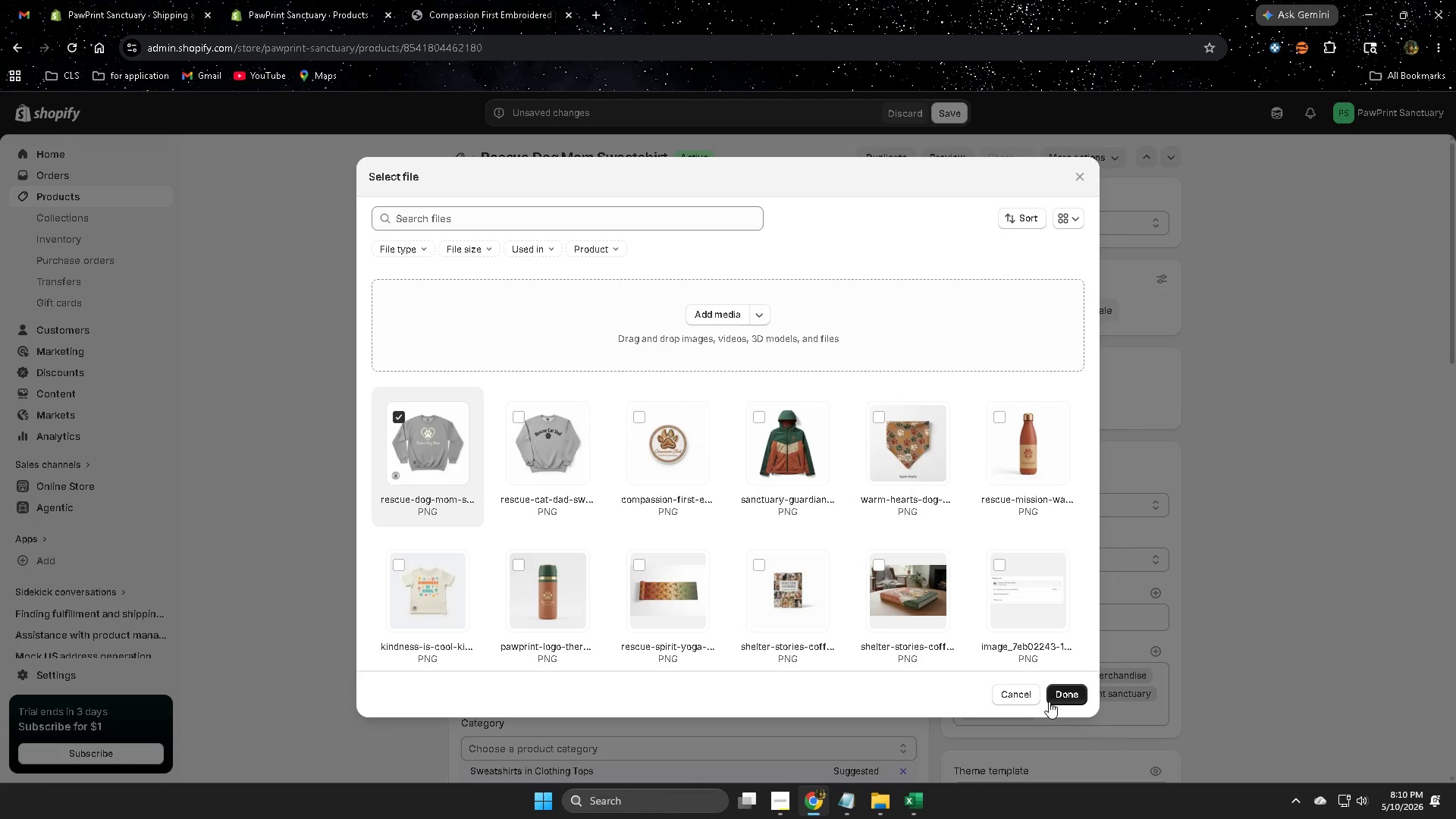 
left_click([1063, 693])
 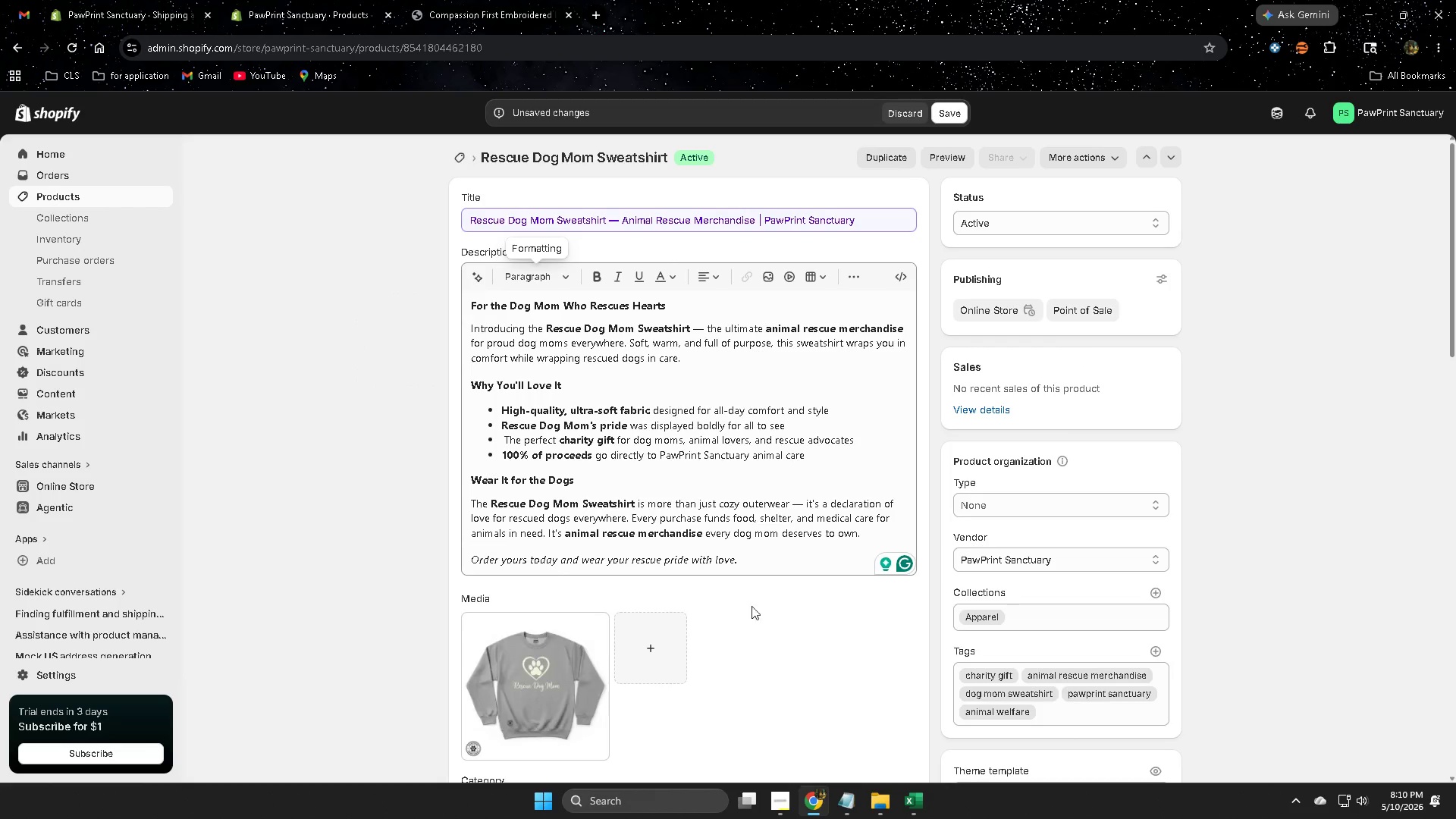 
scroll: coordinate [438, 563], scroll_direction: down, amount: 3.0
 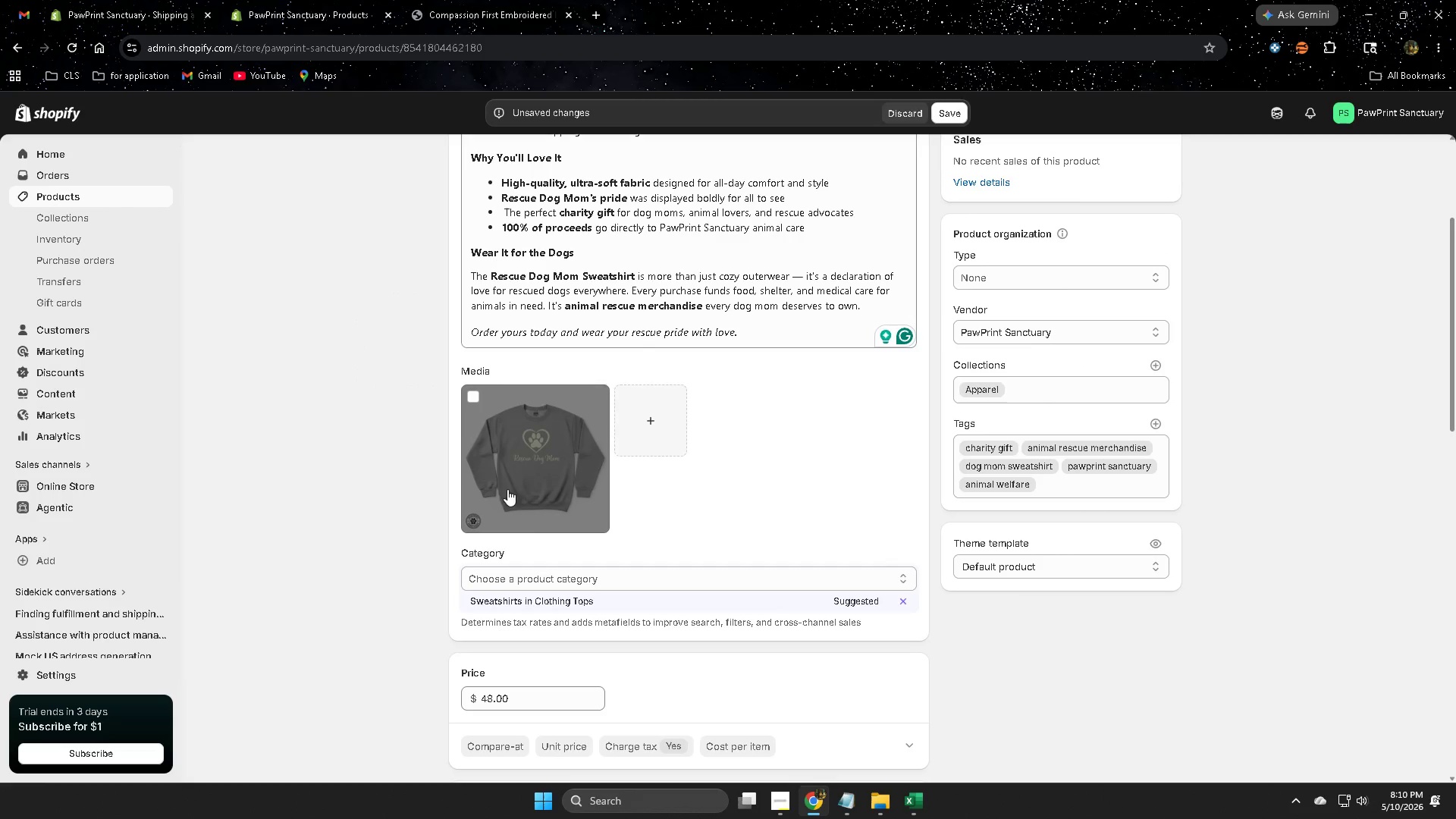 
left_click([522, 468])
 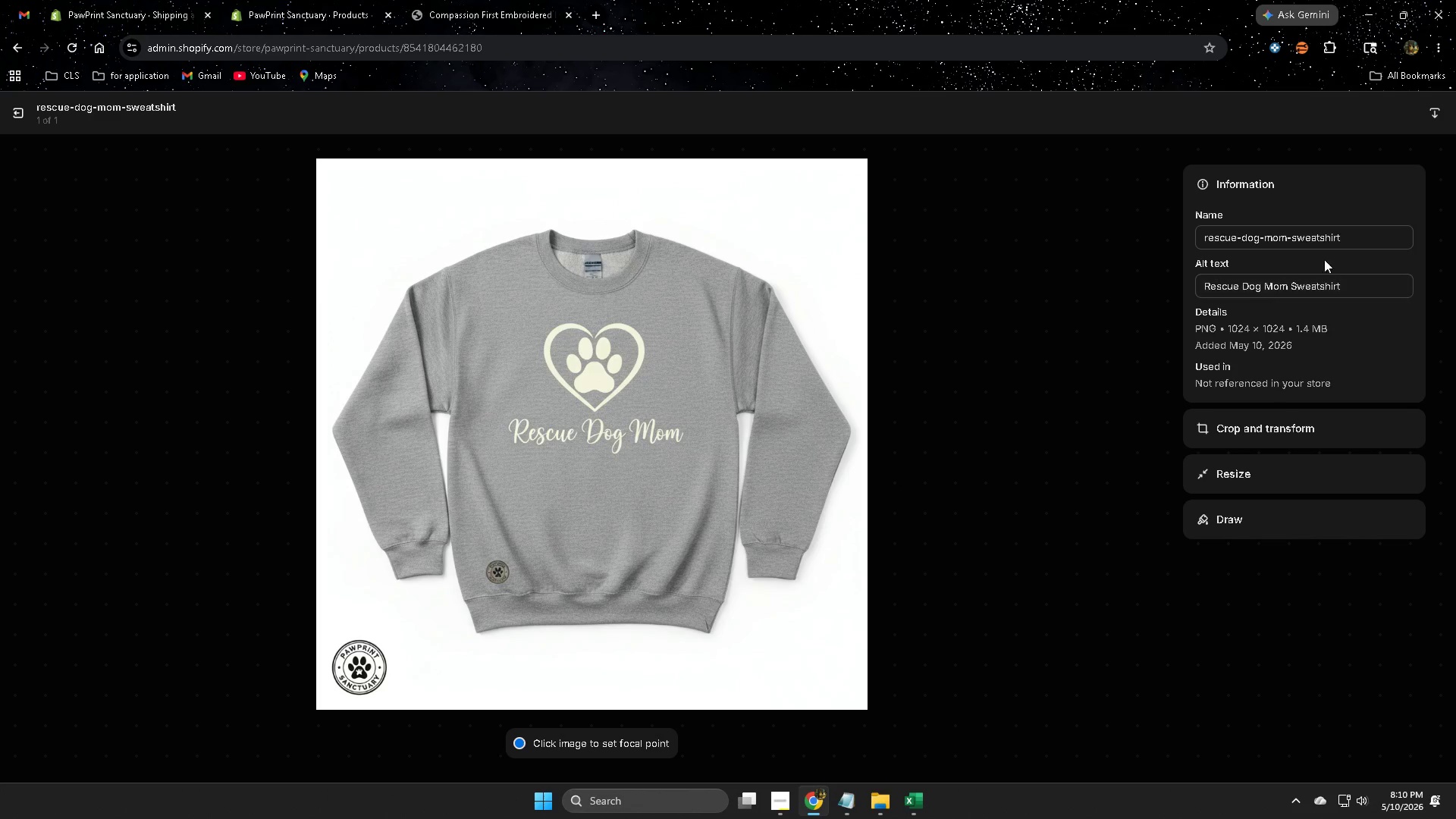 
double_click([1351, 281])
 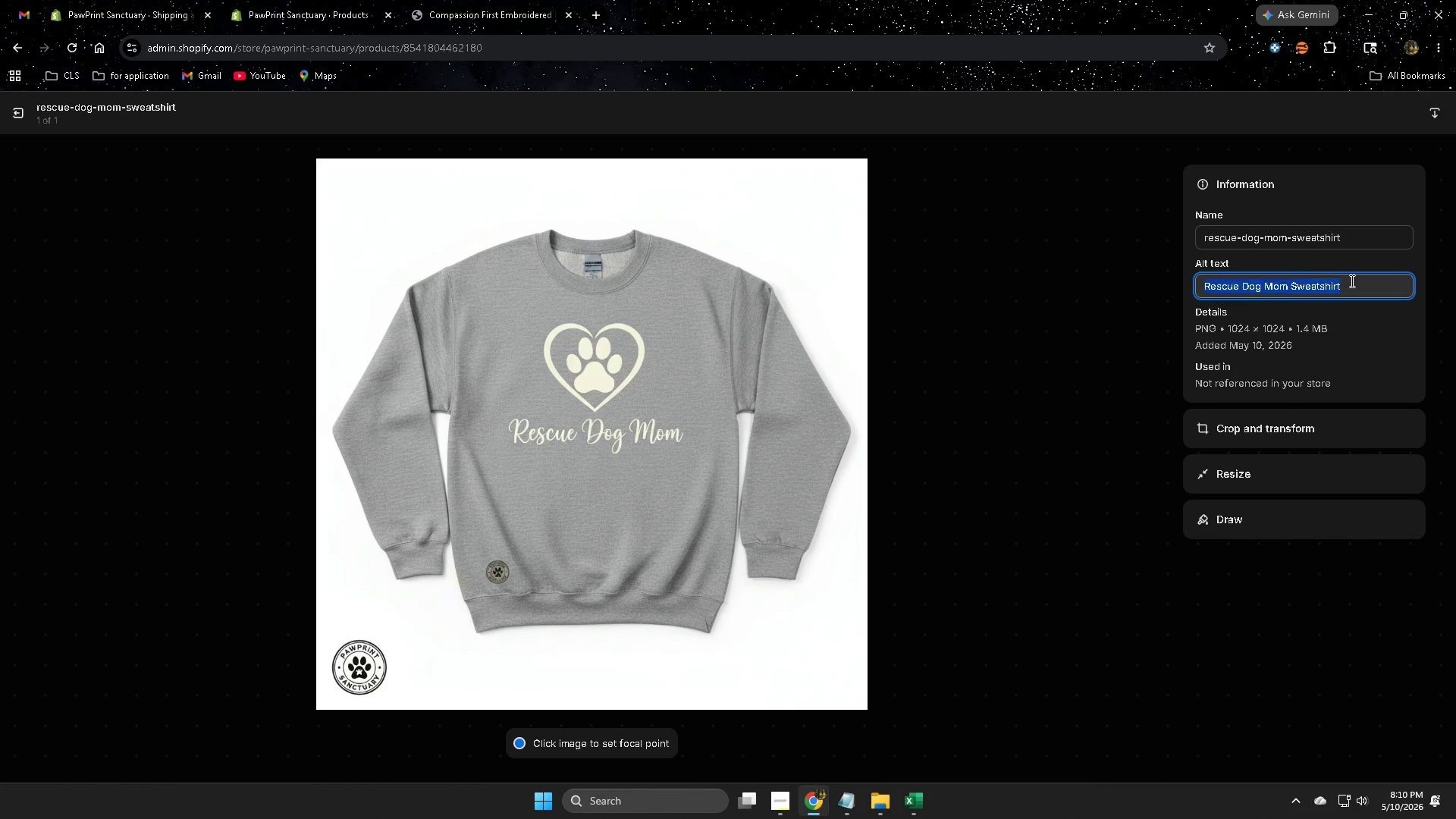 
triple_click([1351, 281])
 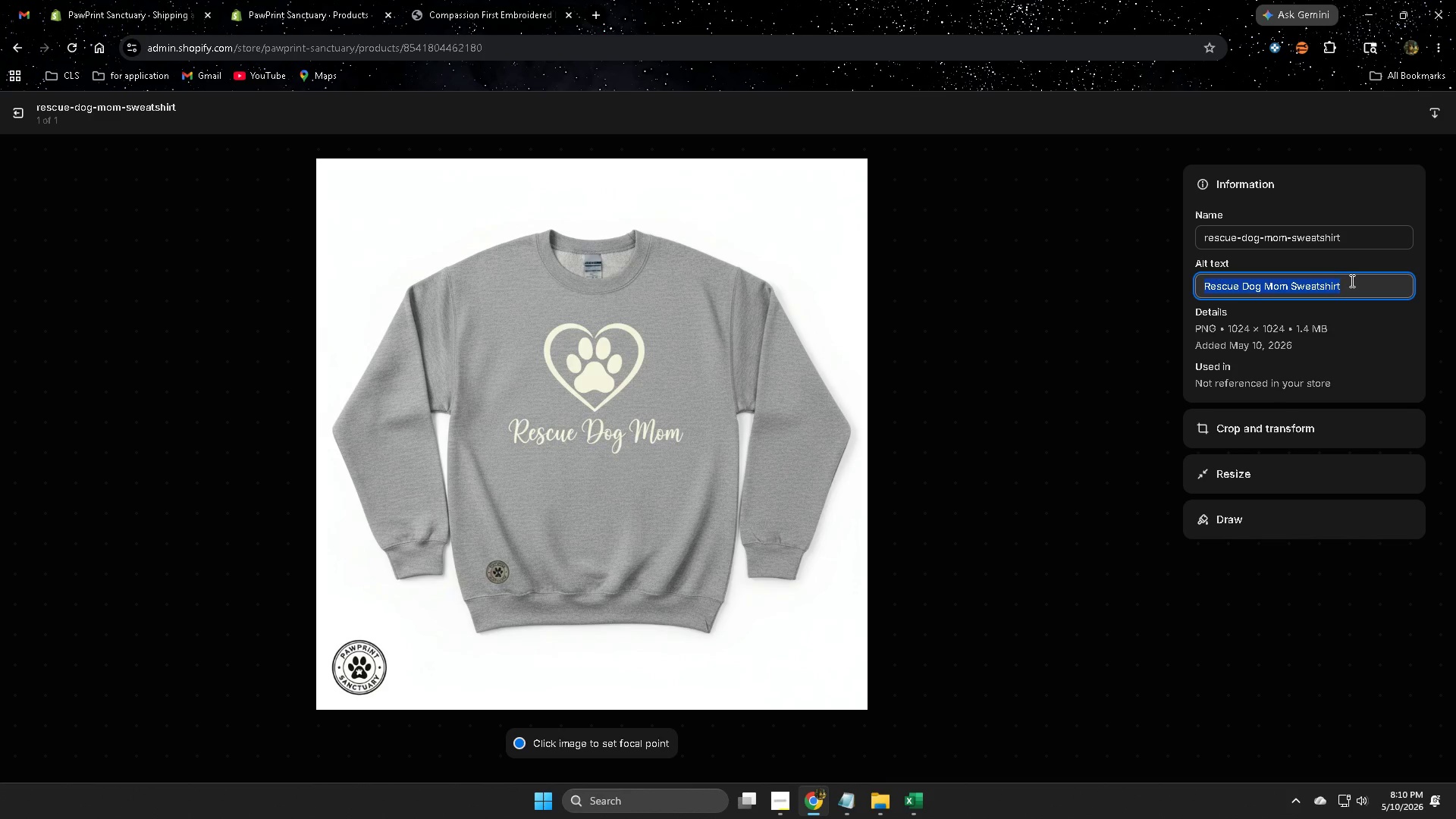 
key(Control+V)
 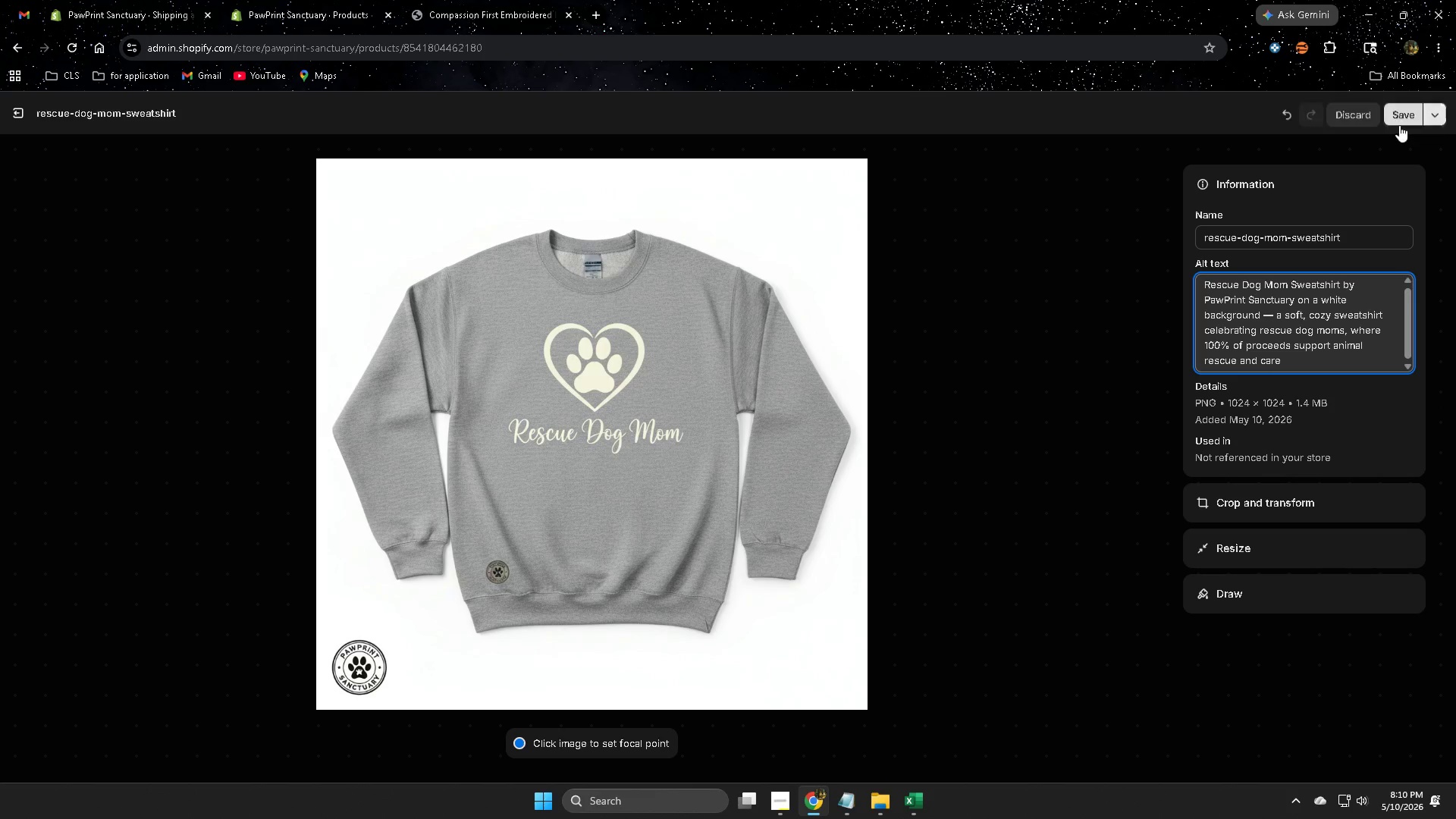 
left_click([1401, 115])
 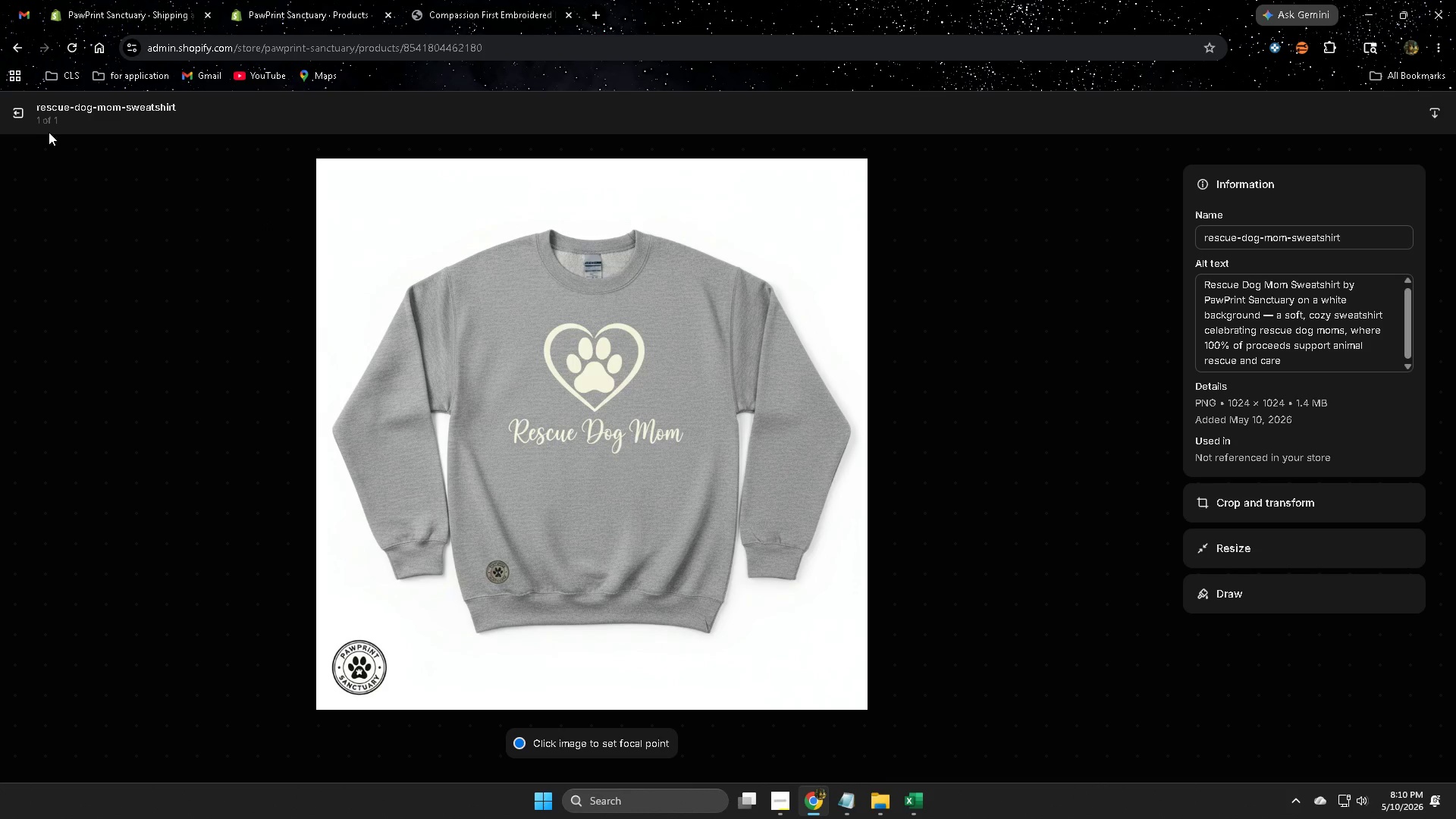 
left_click([26, 116])
 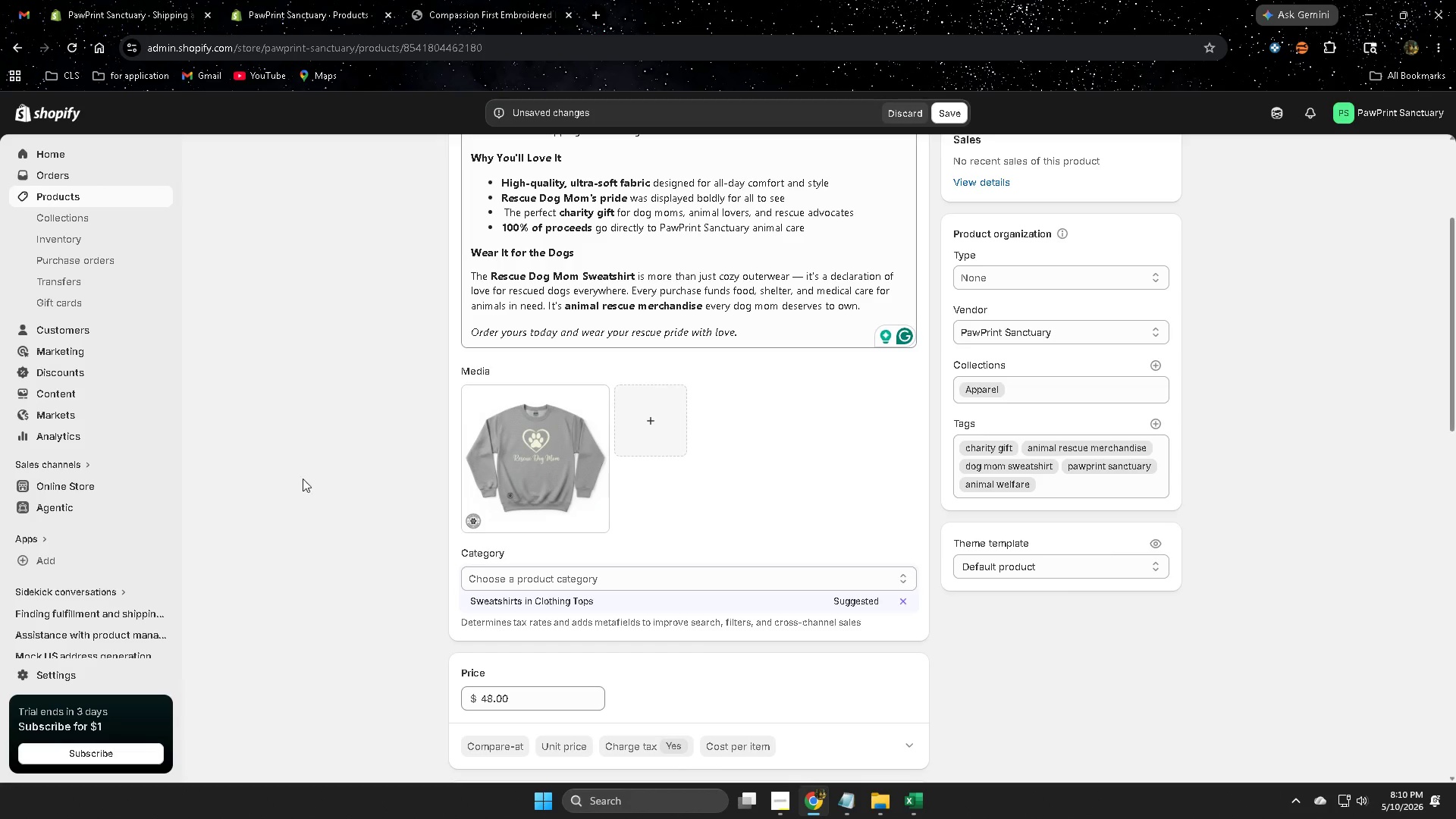 
scroll: coordinate [292, 522], scroll_direction: down, amount: 14.0
 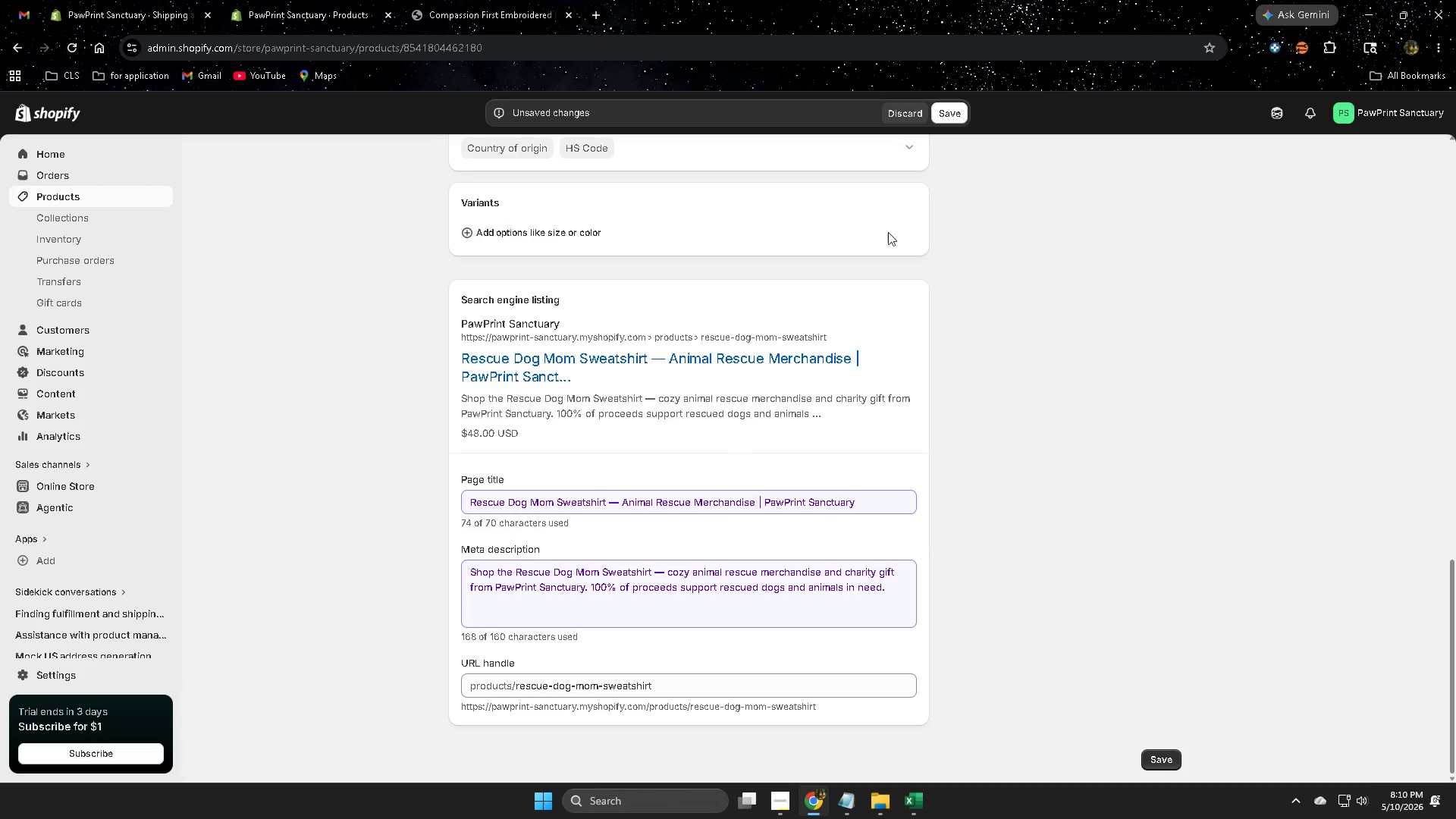 
left_click([952, 118])
 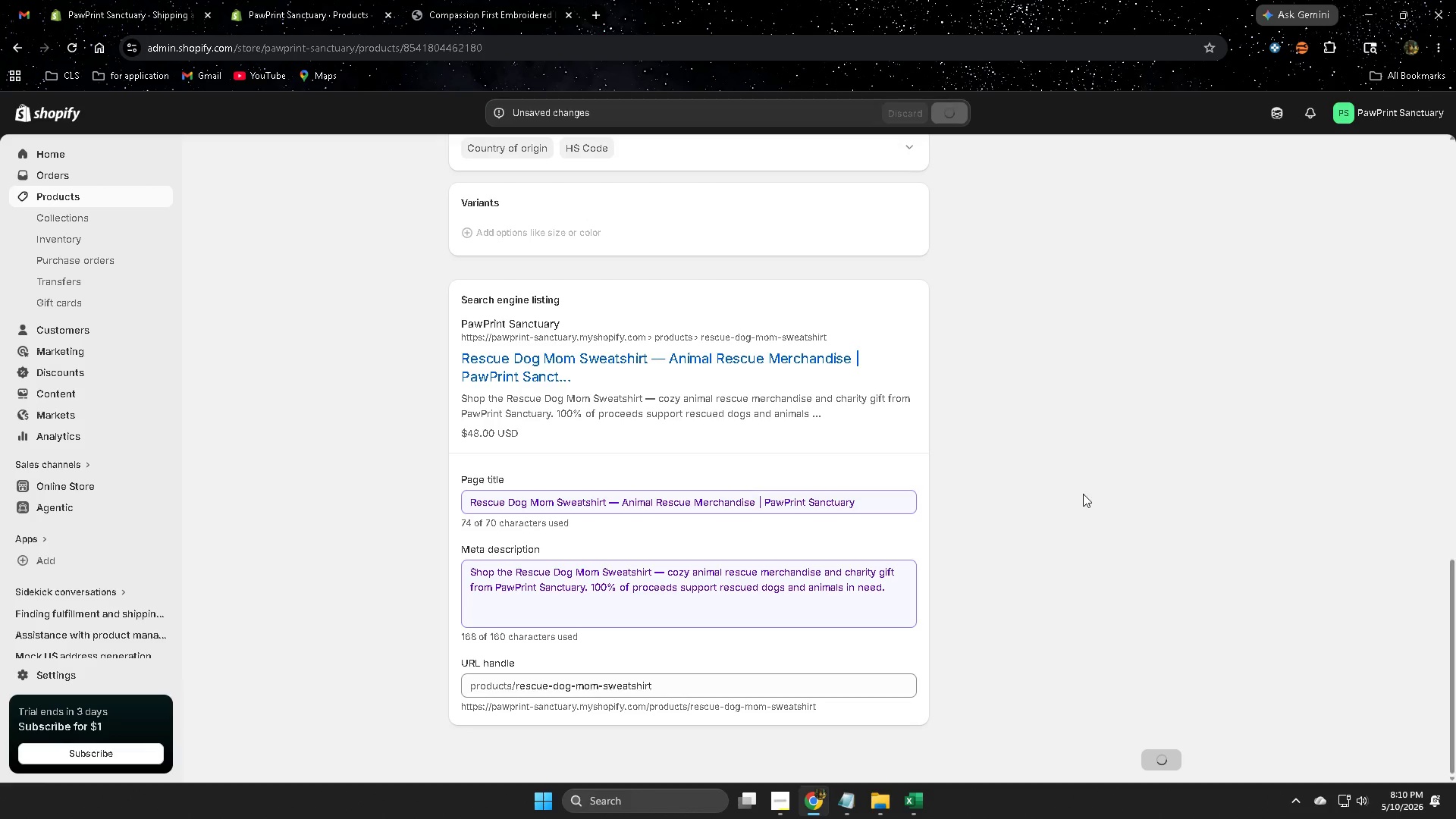 
scroll: coordinate [1079, 485], scroll_direction: up, amount: 15.0
 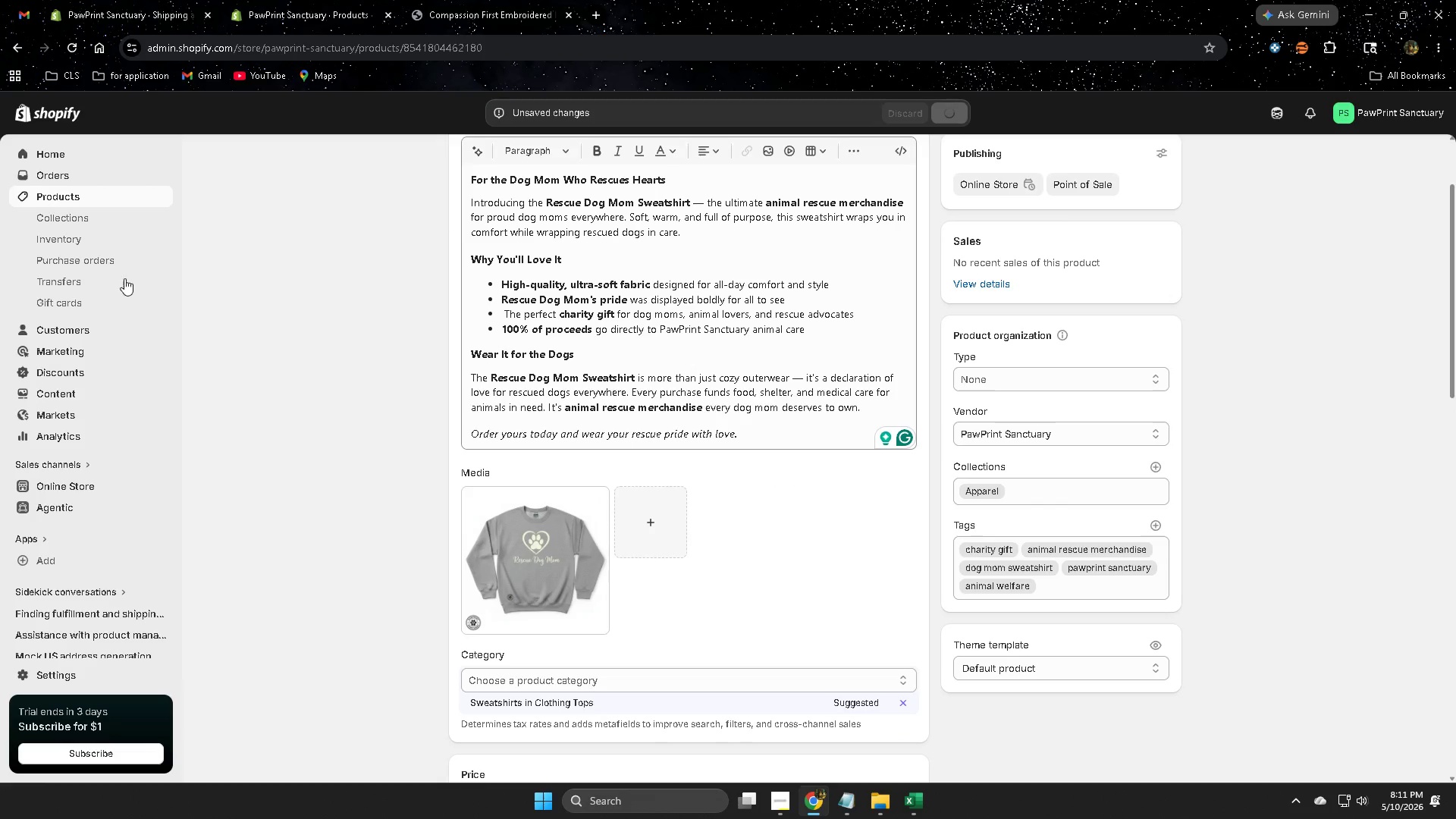 
left_click([96, 194])
 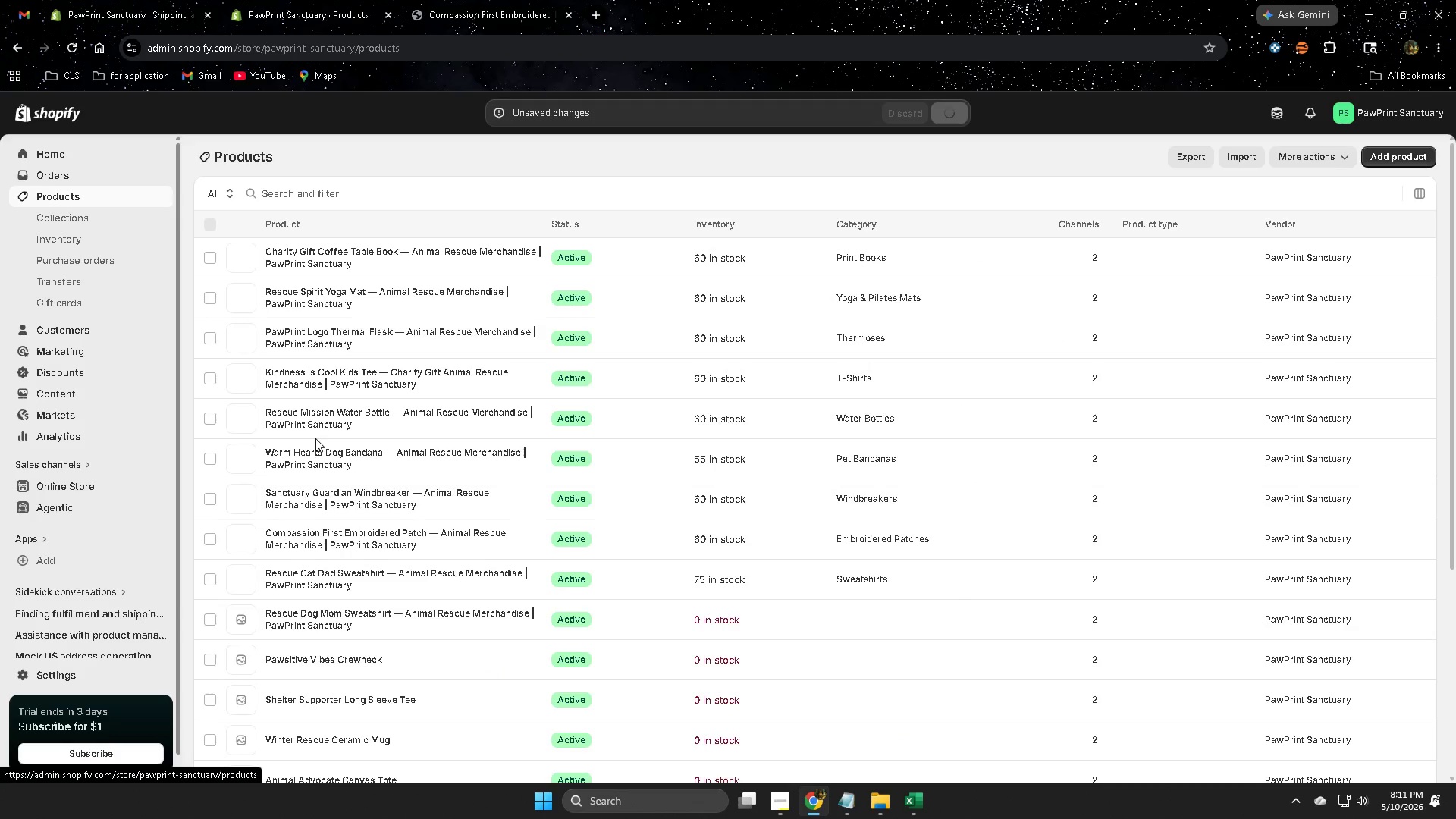 